 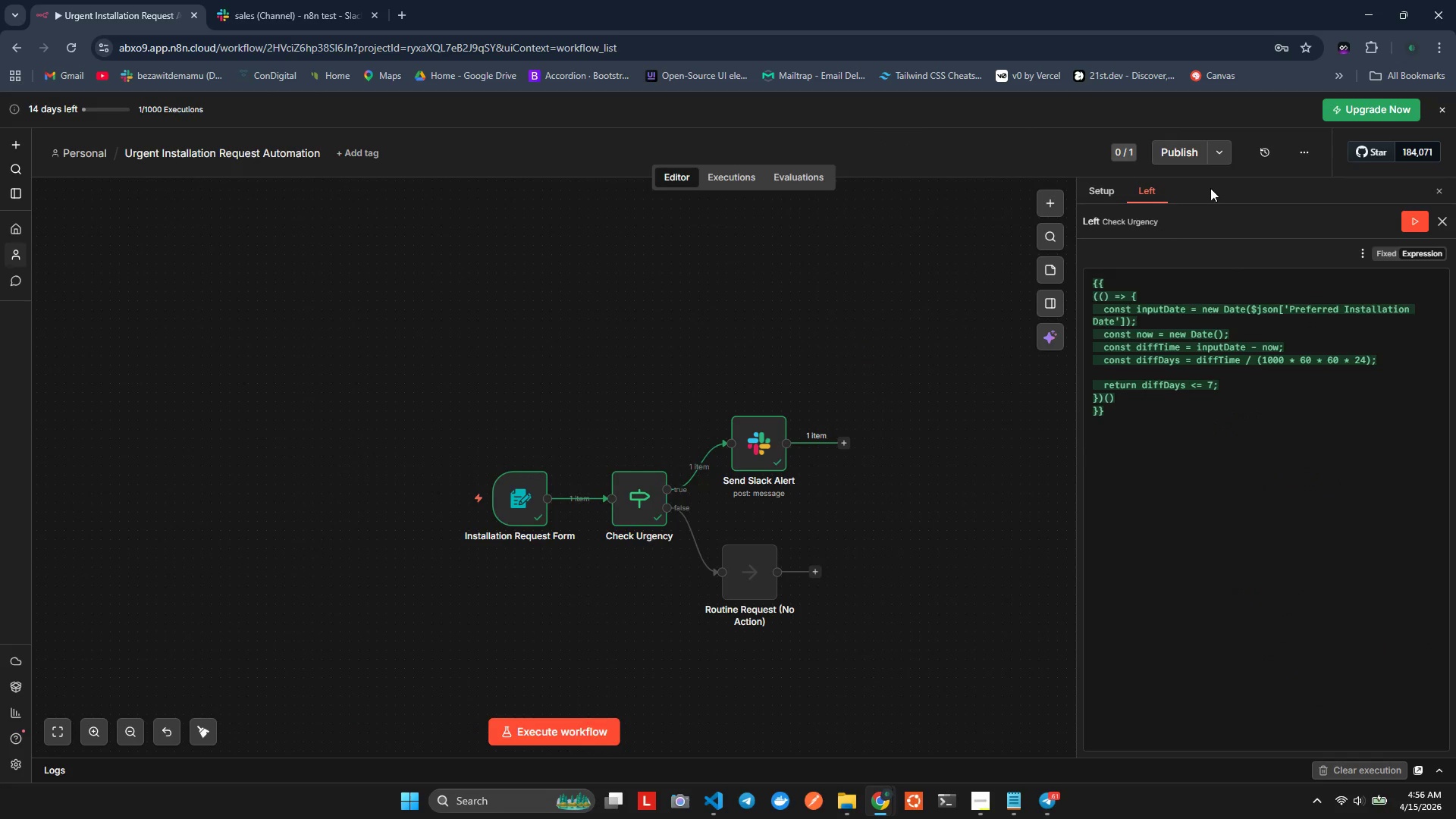 
left_click([1439, 193])
 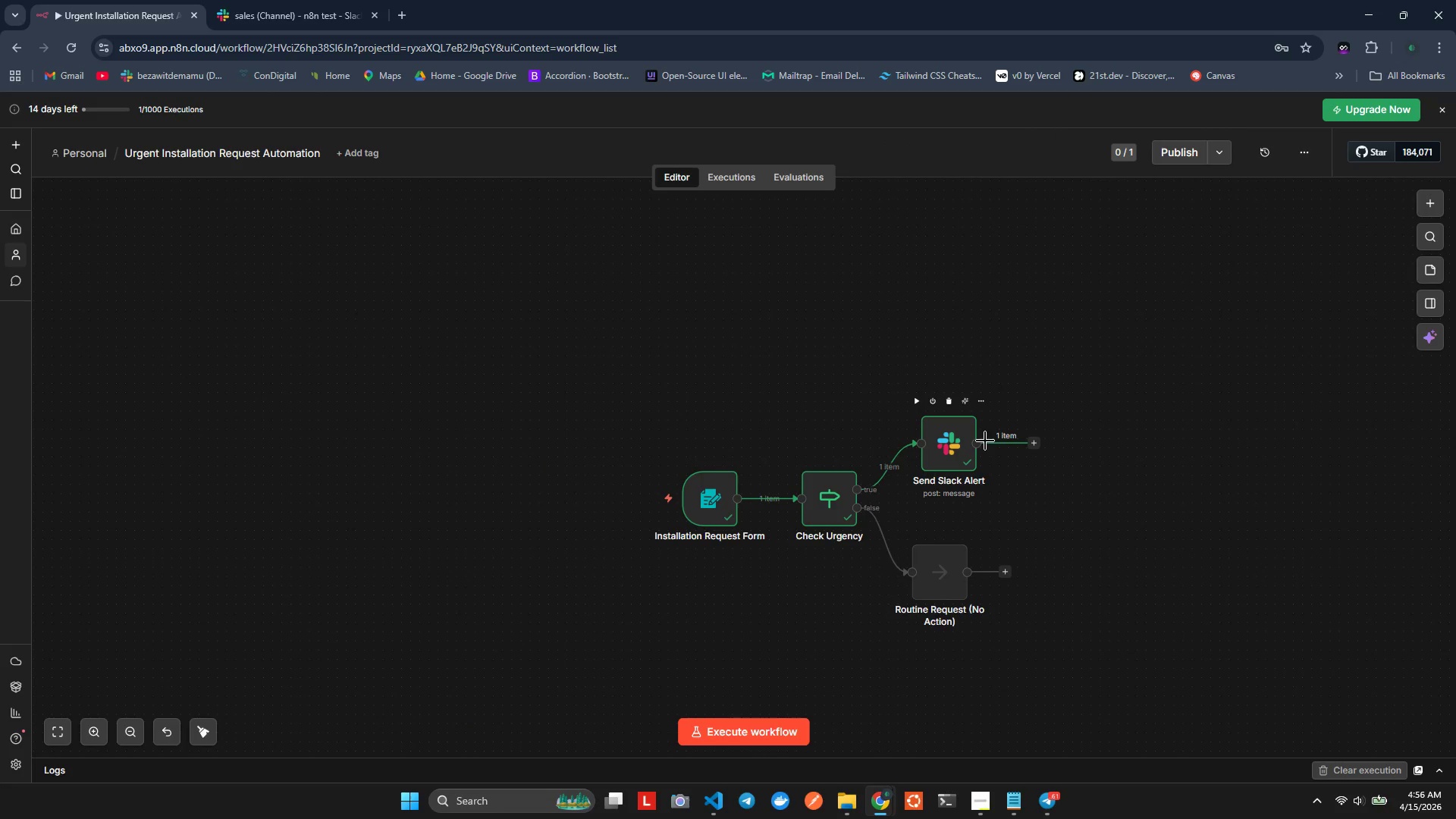 
hold_key(key=ControlLeft, duration=0.86)
scroll: coordinate [1090, 522], scroll_direction: up, amount: 1.0
 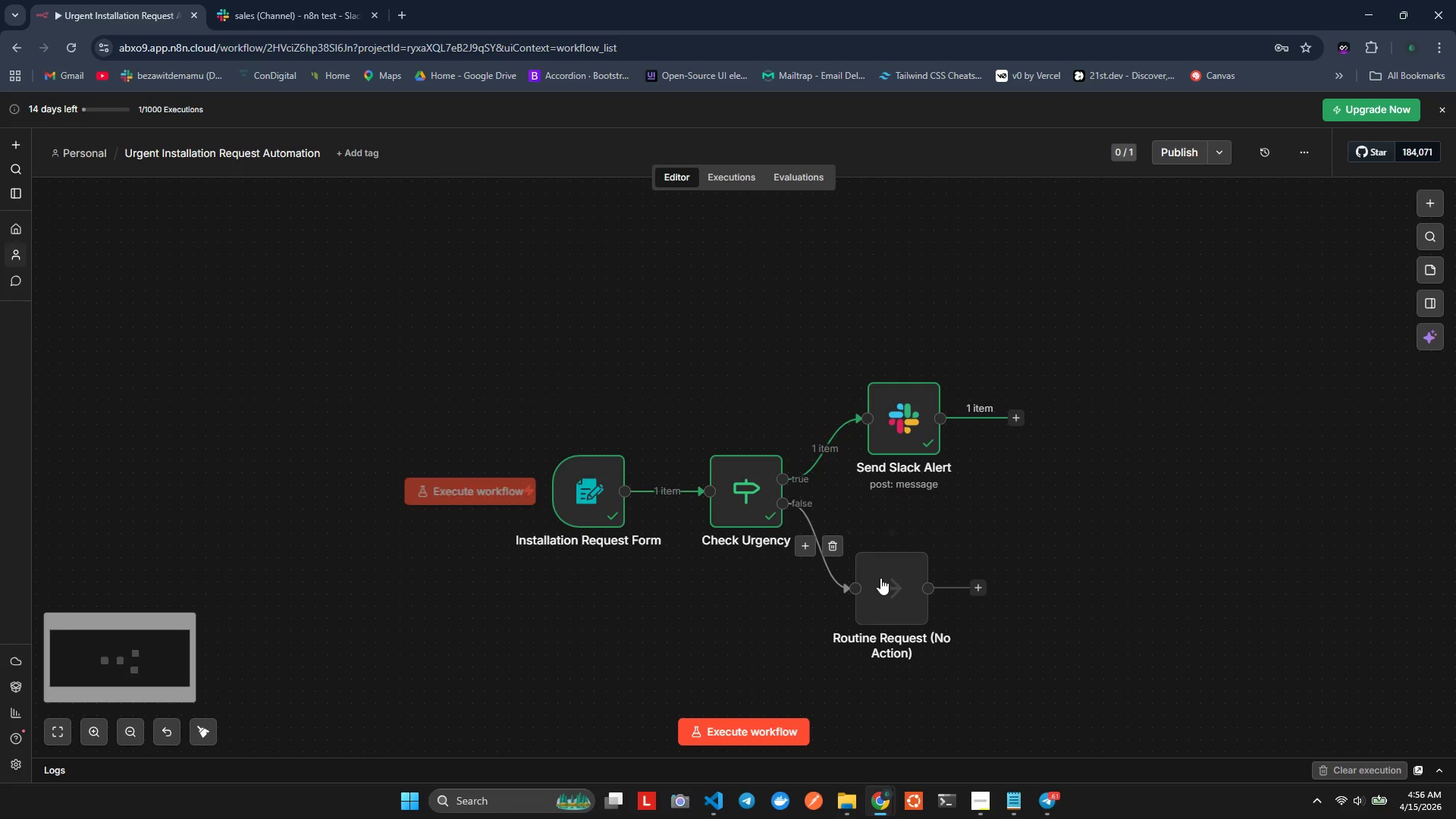 
left_click_drag(start_coordinate=[894, 579], to_coordinate=[965, 568])
 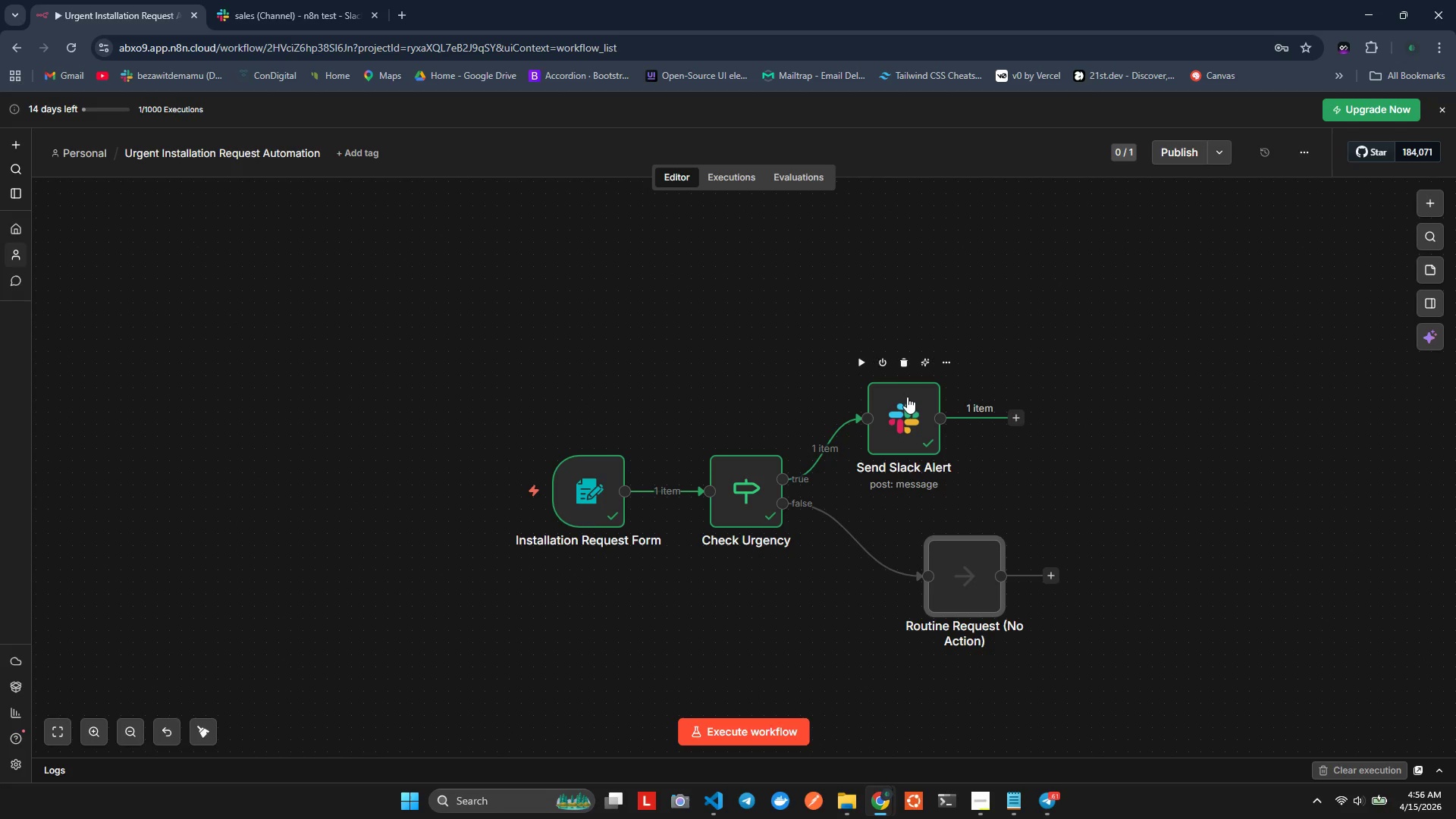 
left_click_drag(start_coordinate=[907, 397], to_coordinate=[965, 377])
 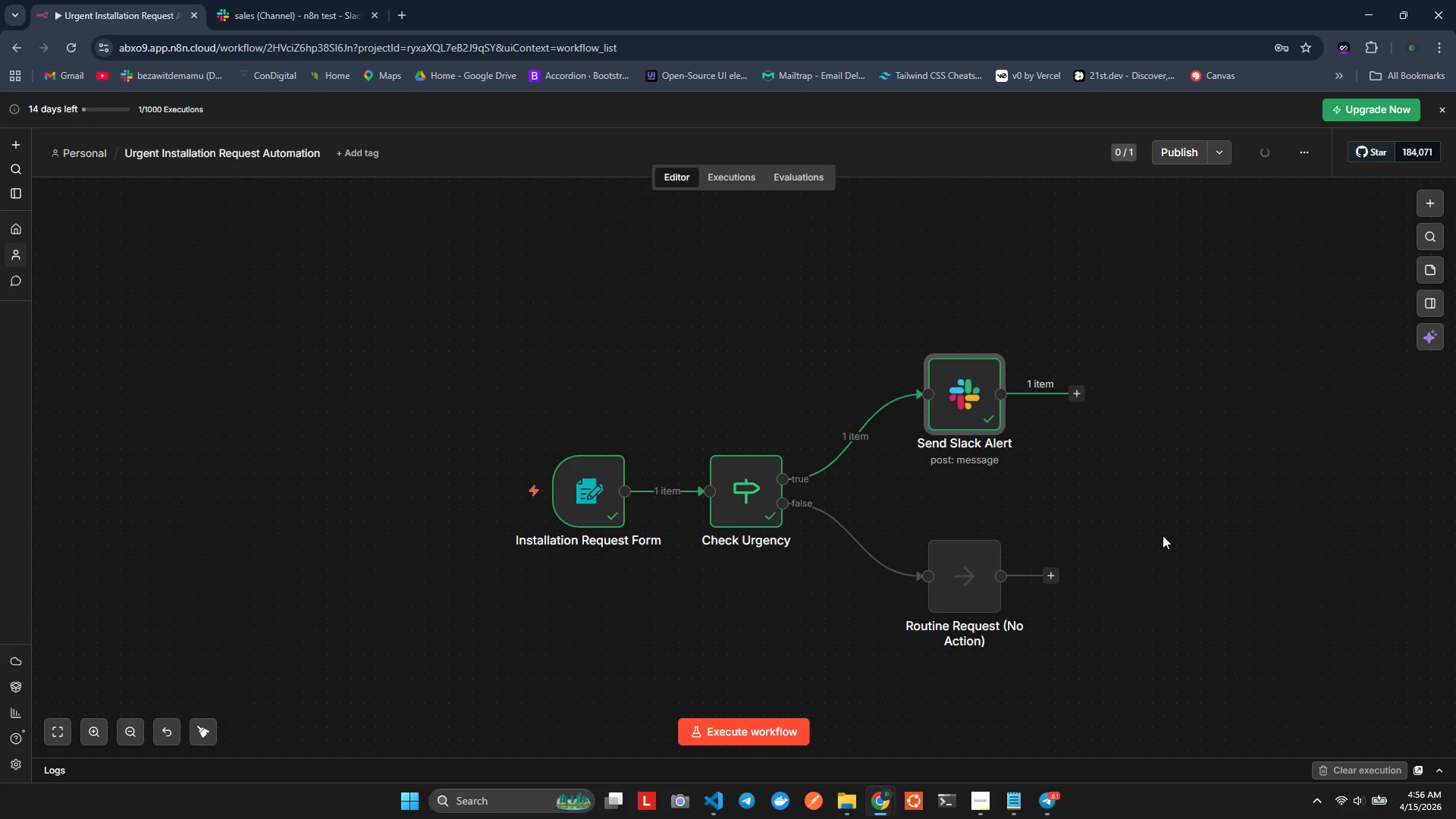 
left_click([1163, 535])
 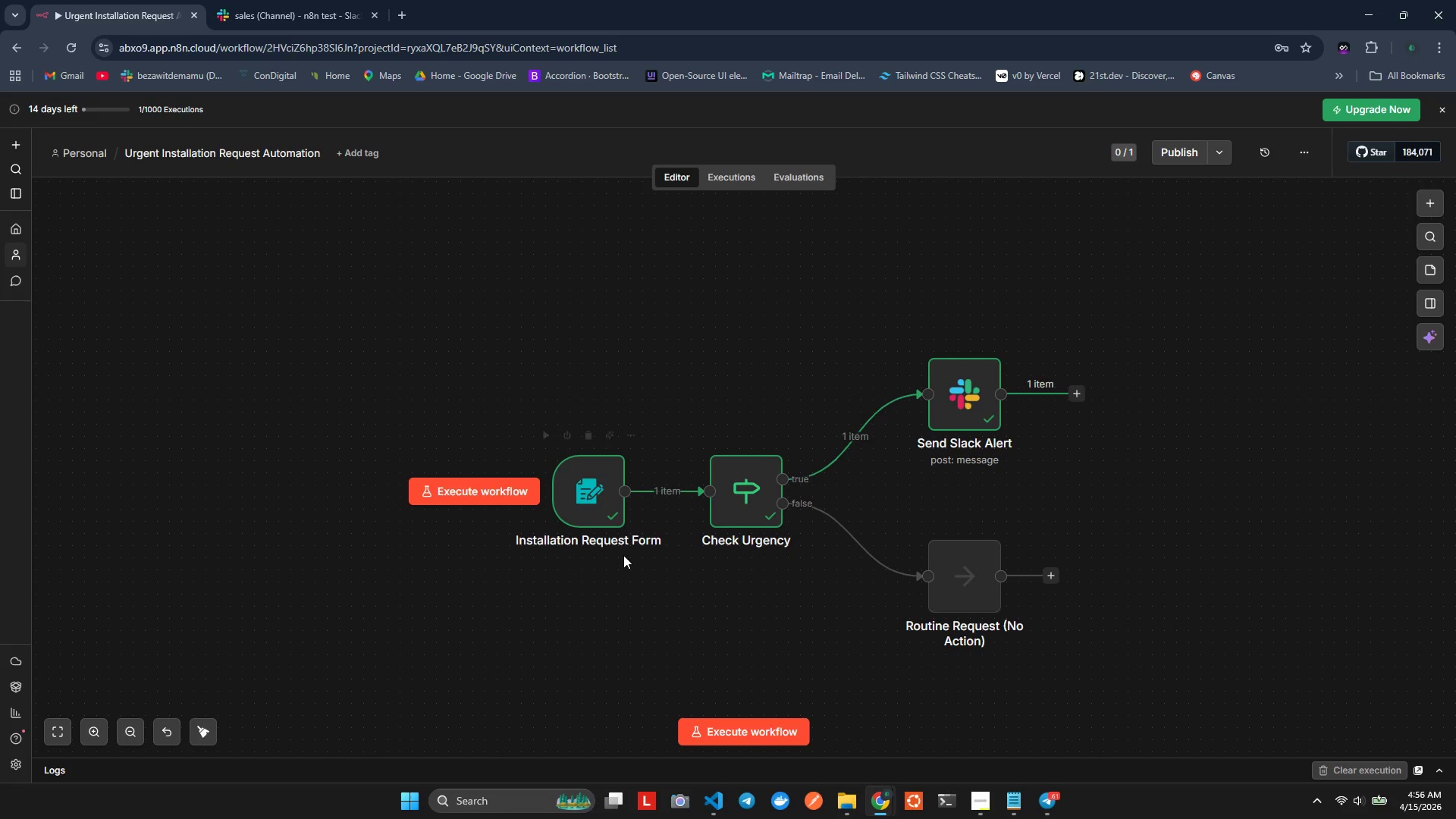 
wait(6.0)
 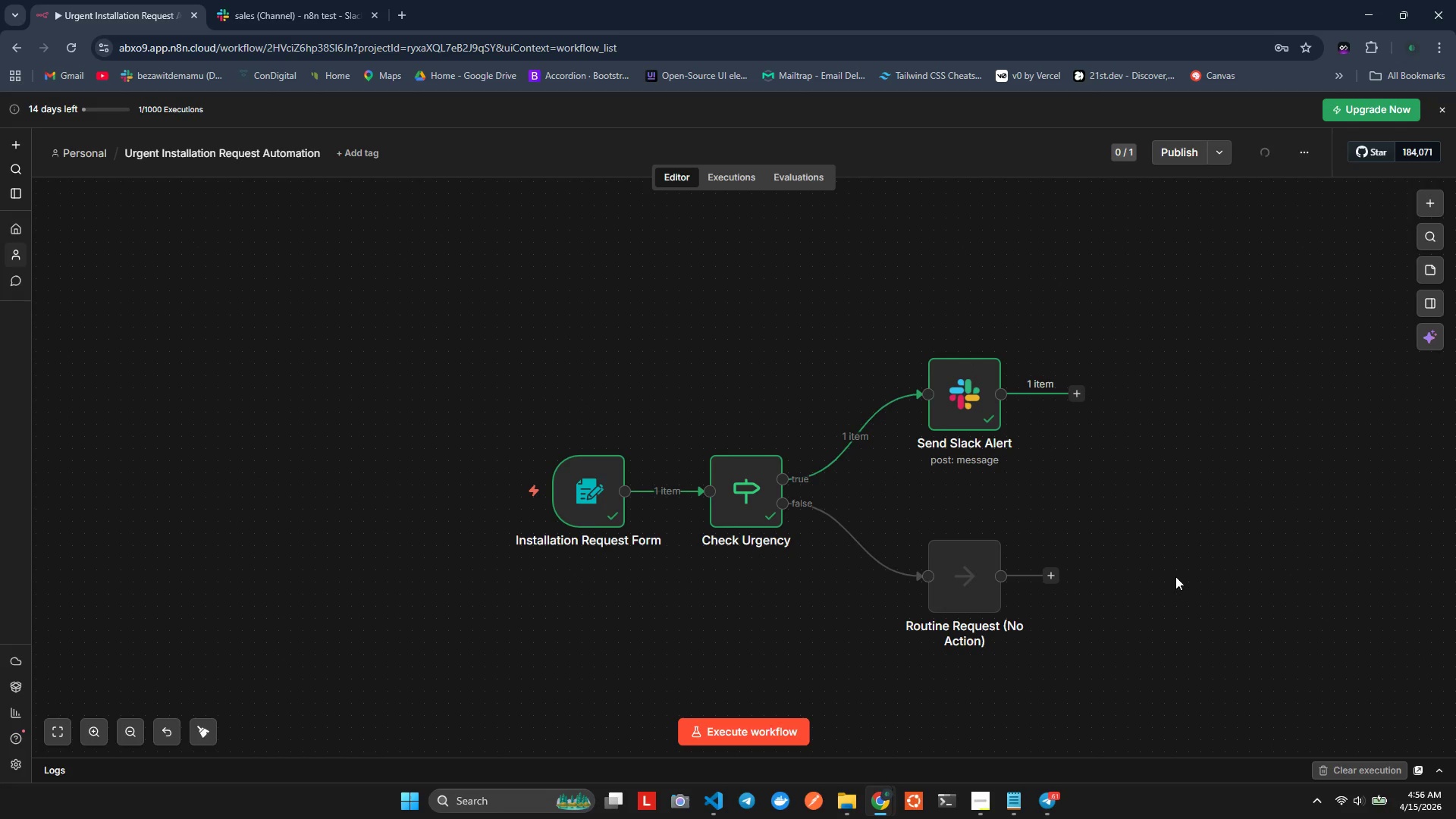 
left_click([628, 441])
 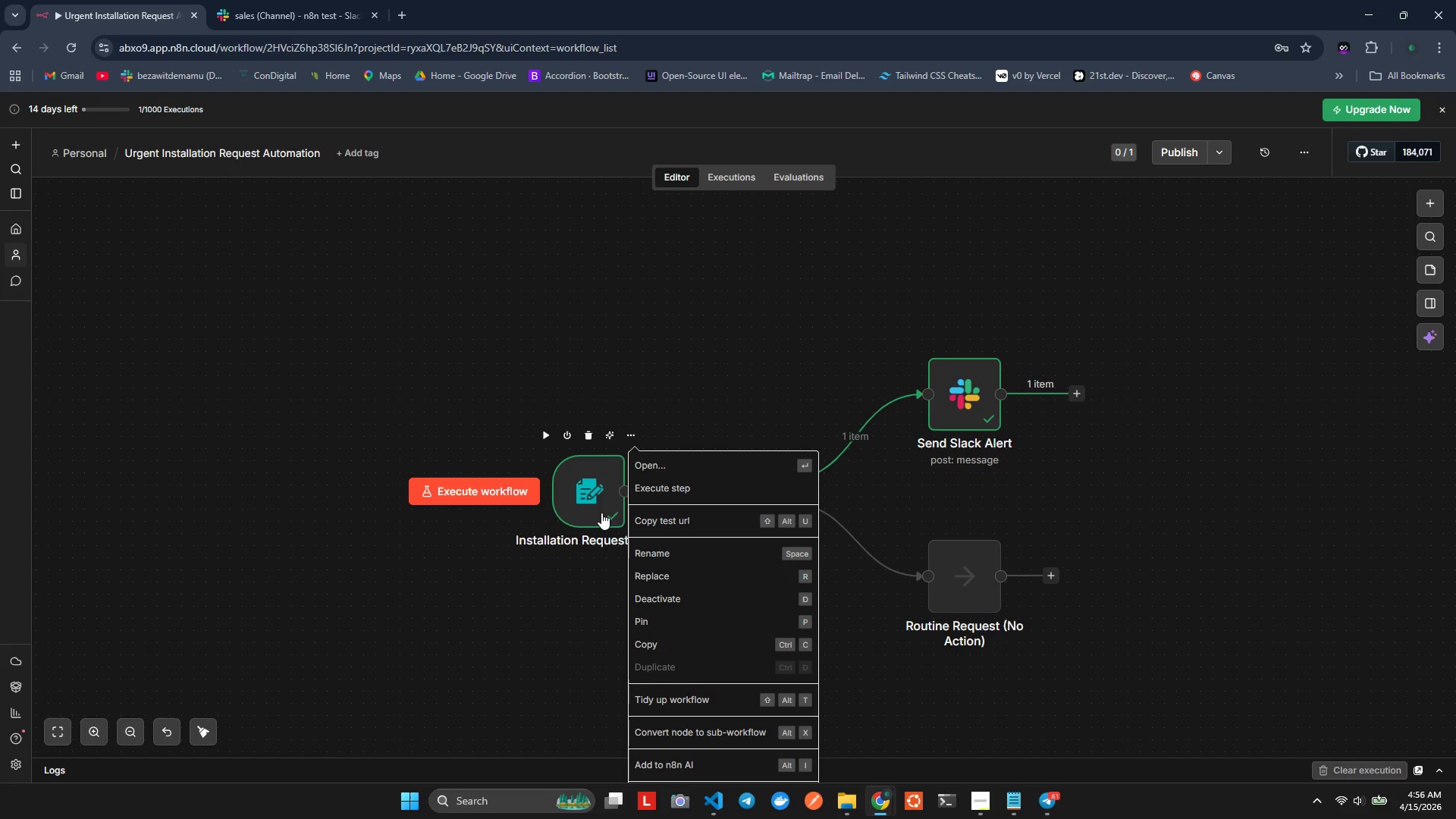 
double_click([601, 513])
 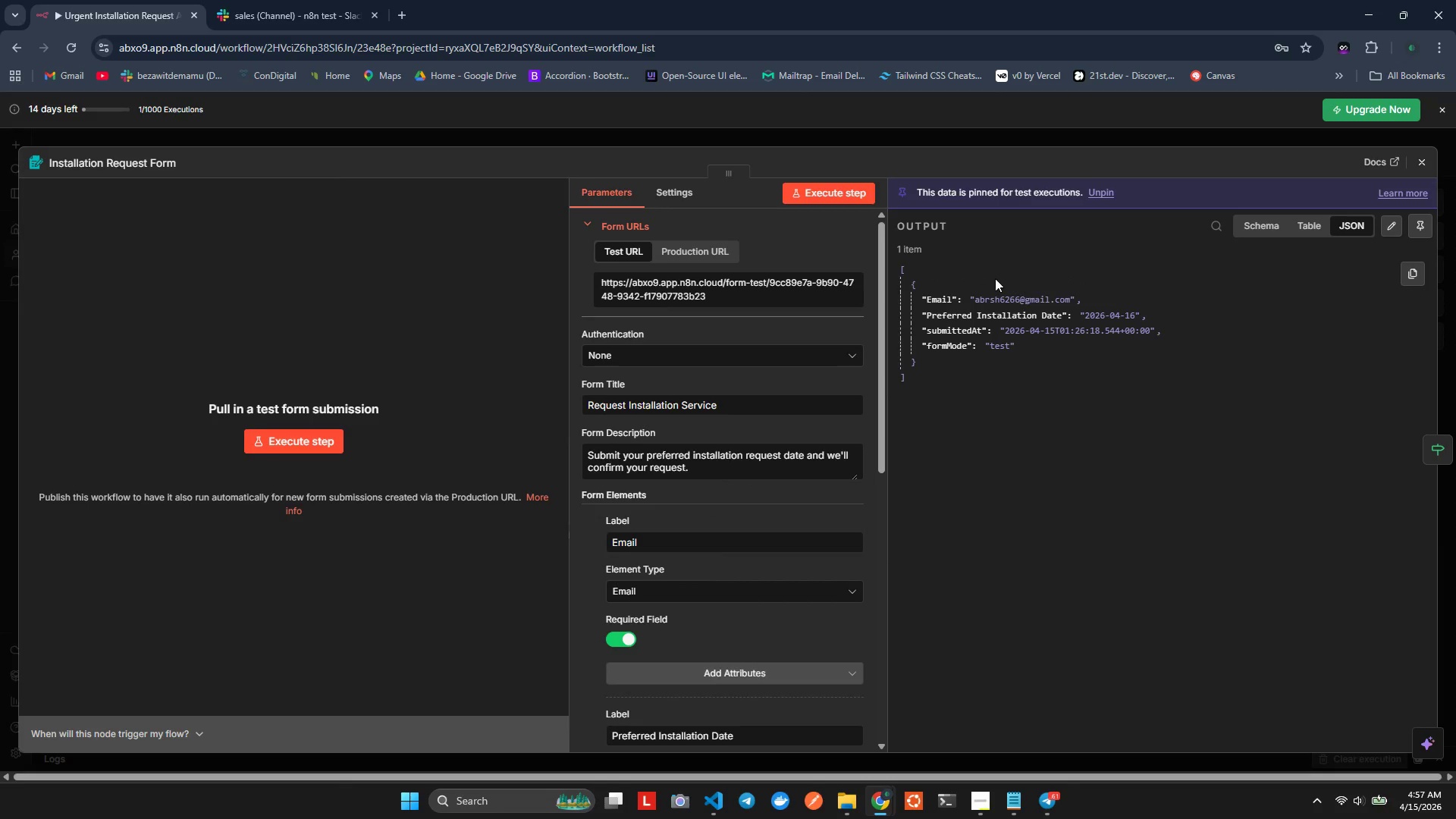 
wait(5.66)
 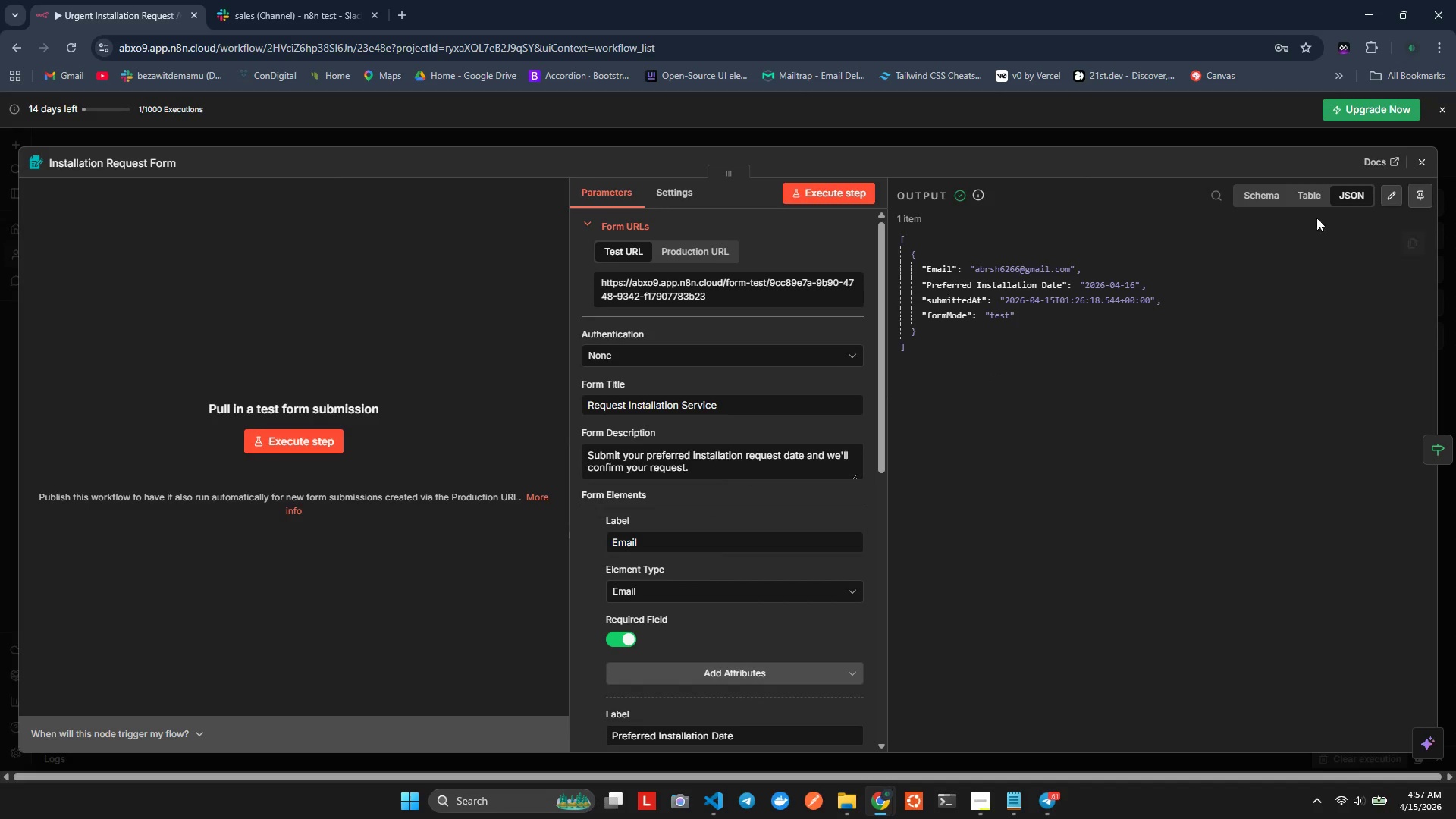 
left_click([1432, 164])
 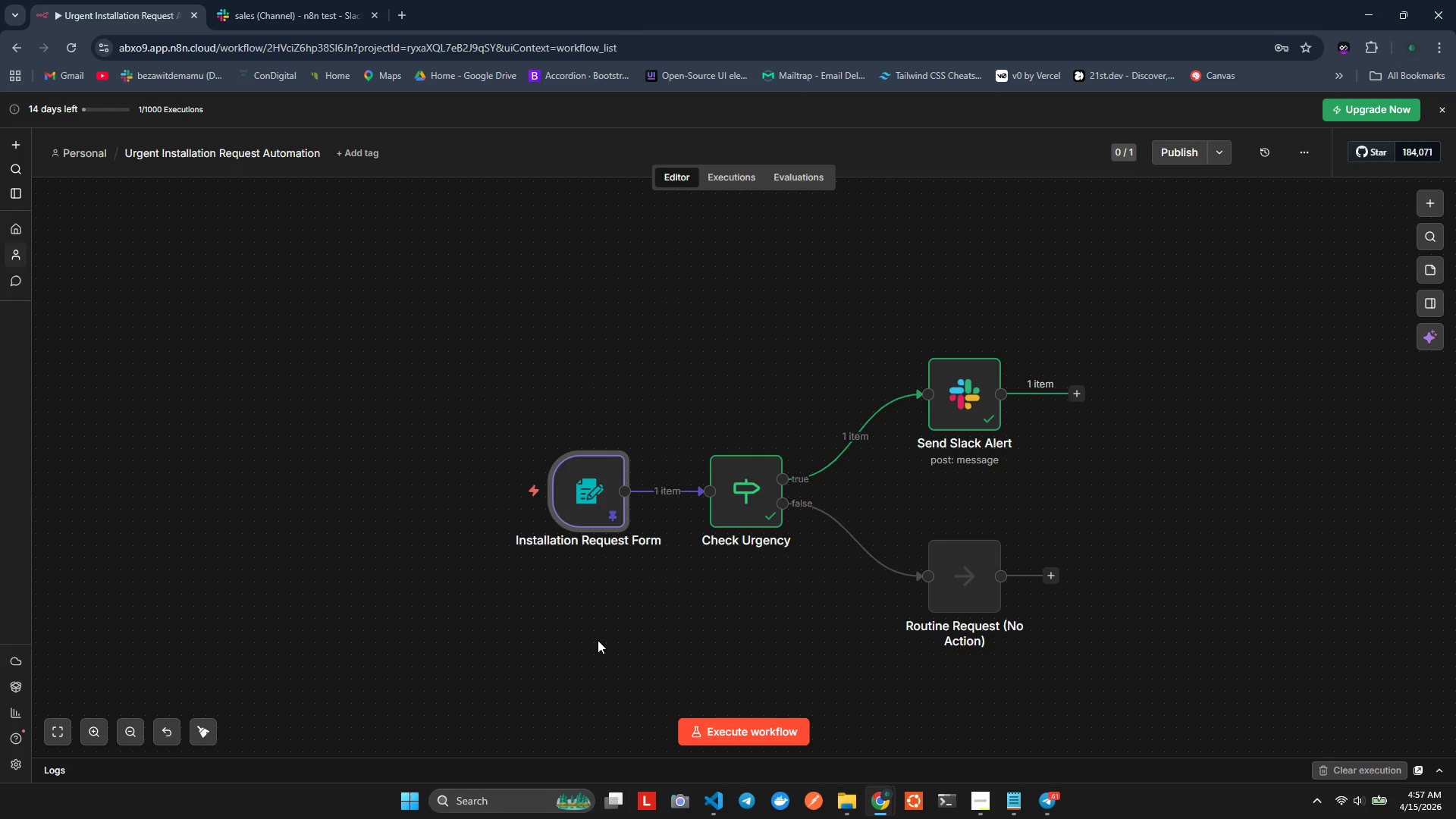 
left_click([598, 638])
 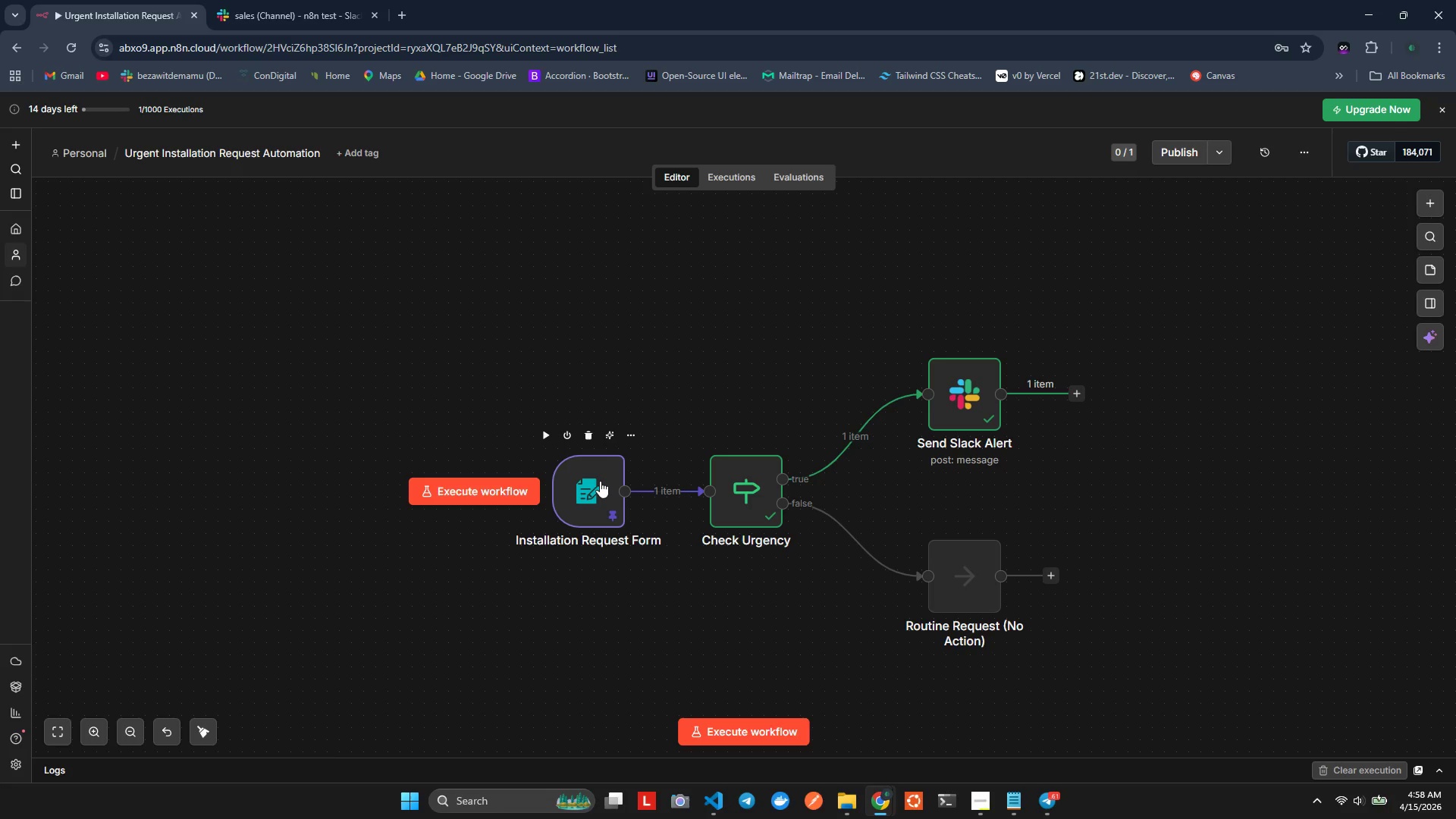 
wait(63.28)
 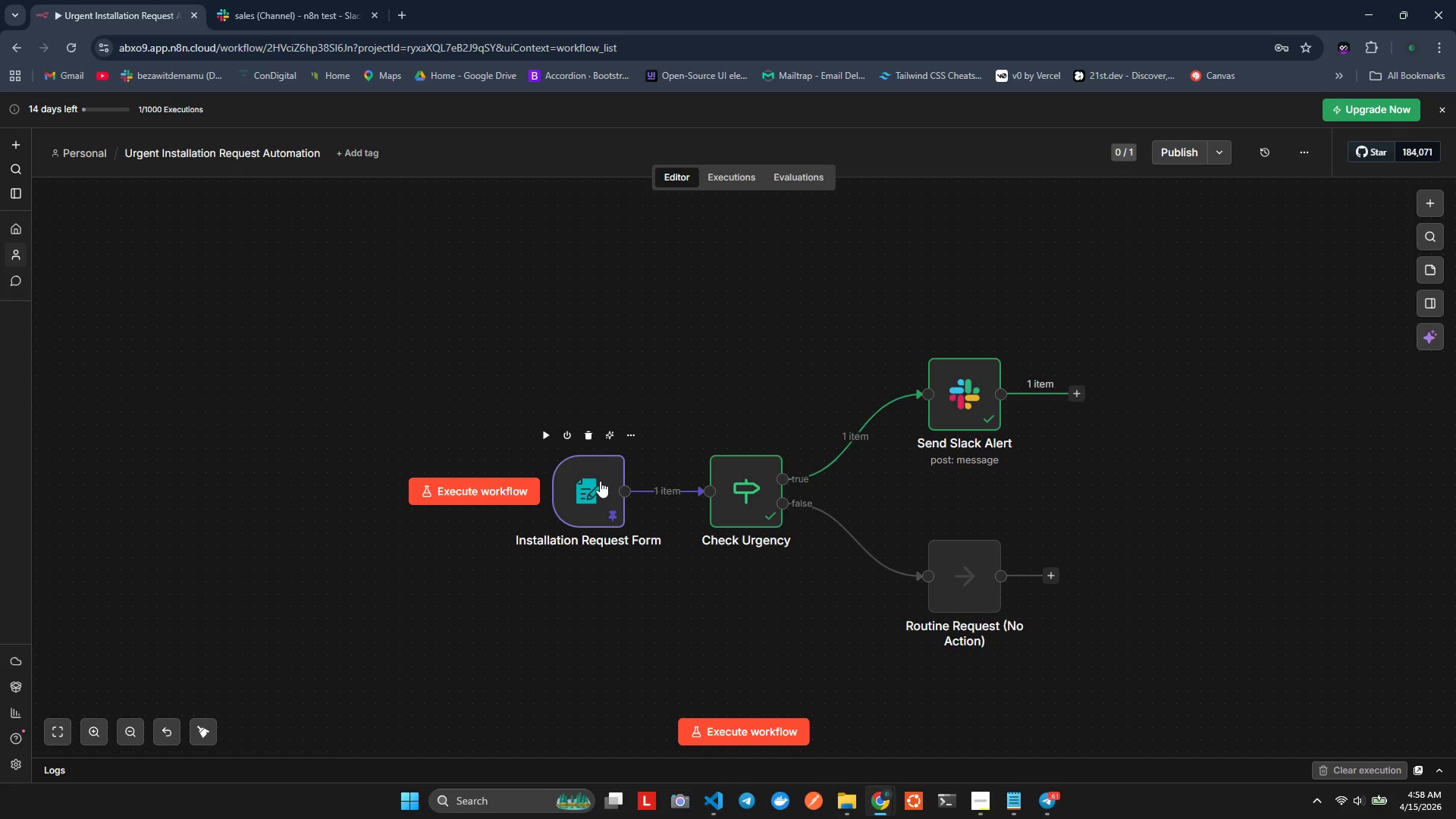 
left_click([838, 499])
 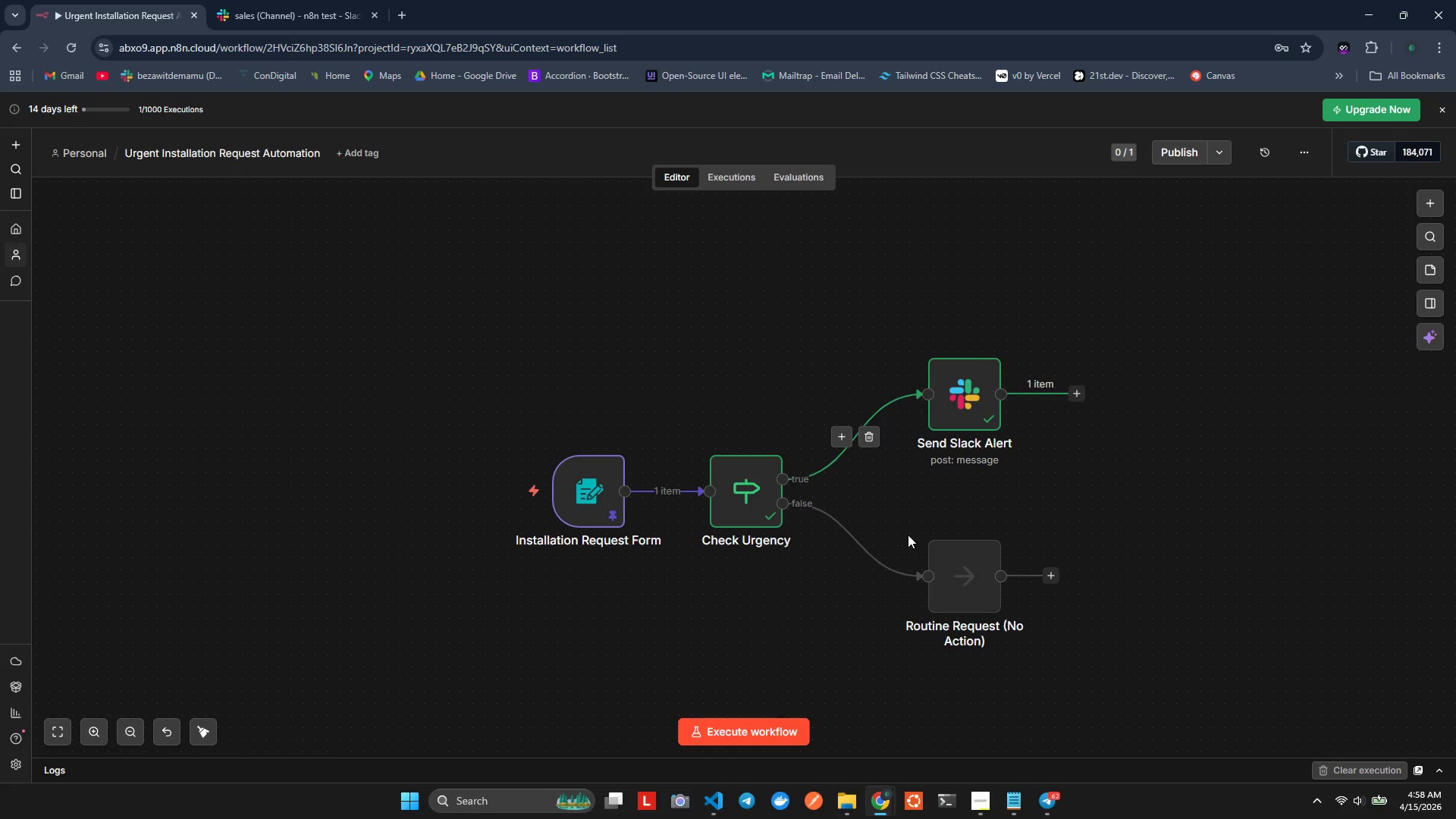 
left_click([911, 510])
 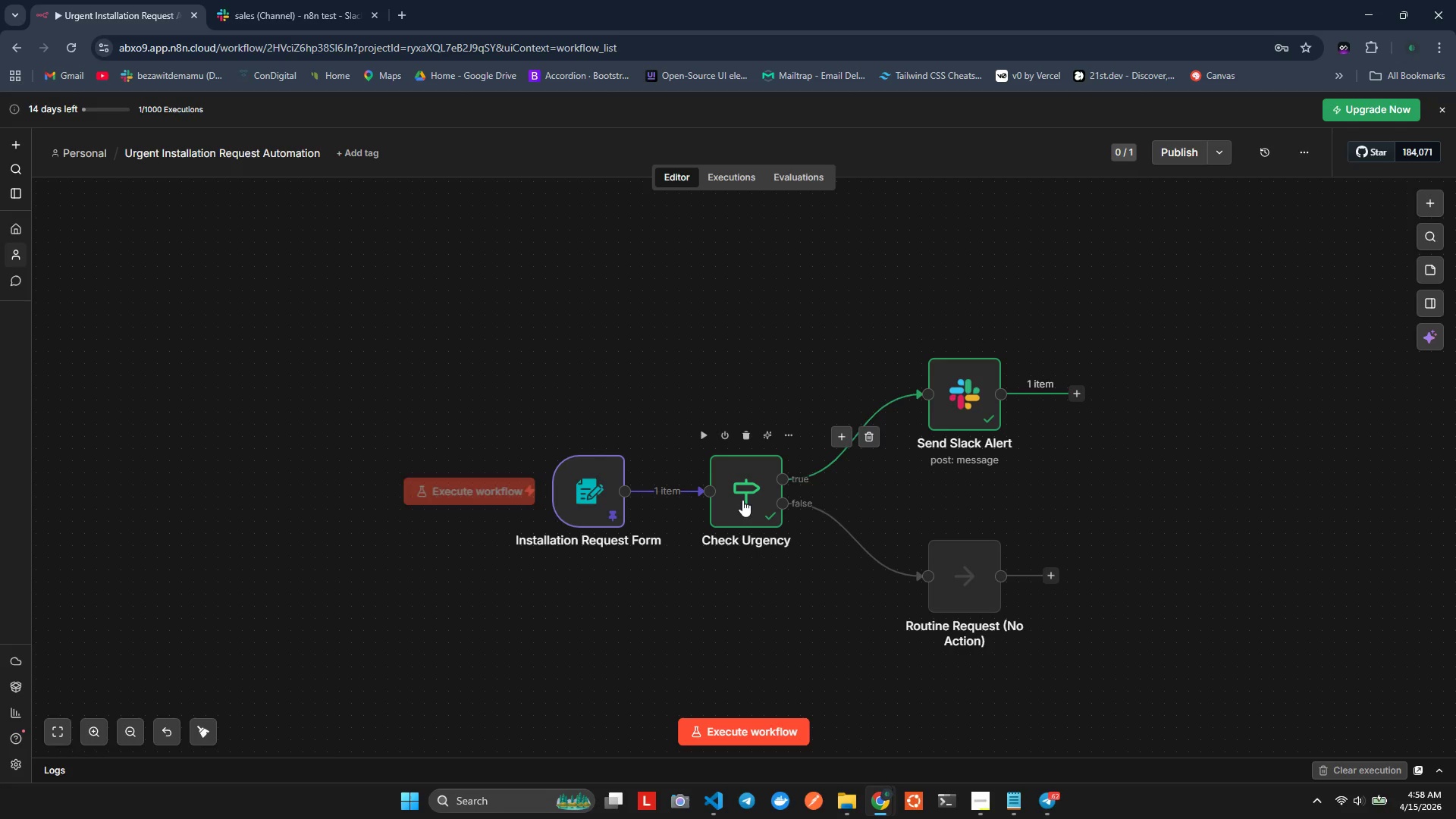 
left_click([589, 498])
 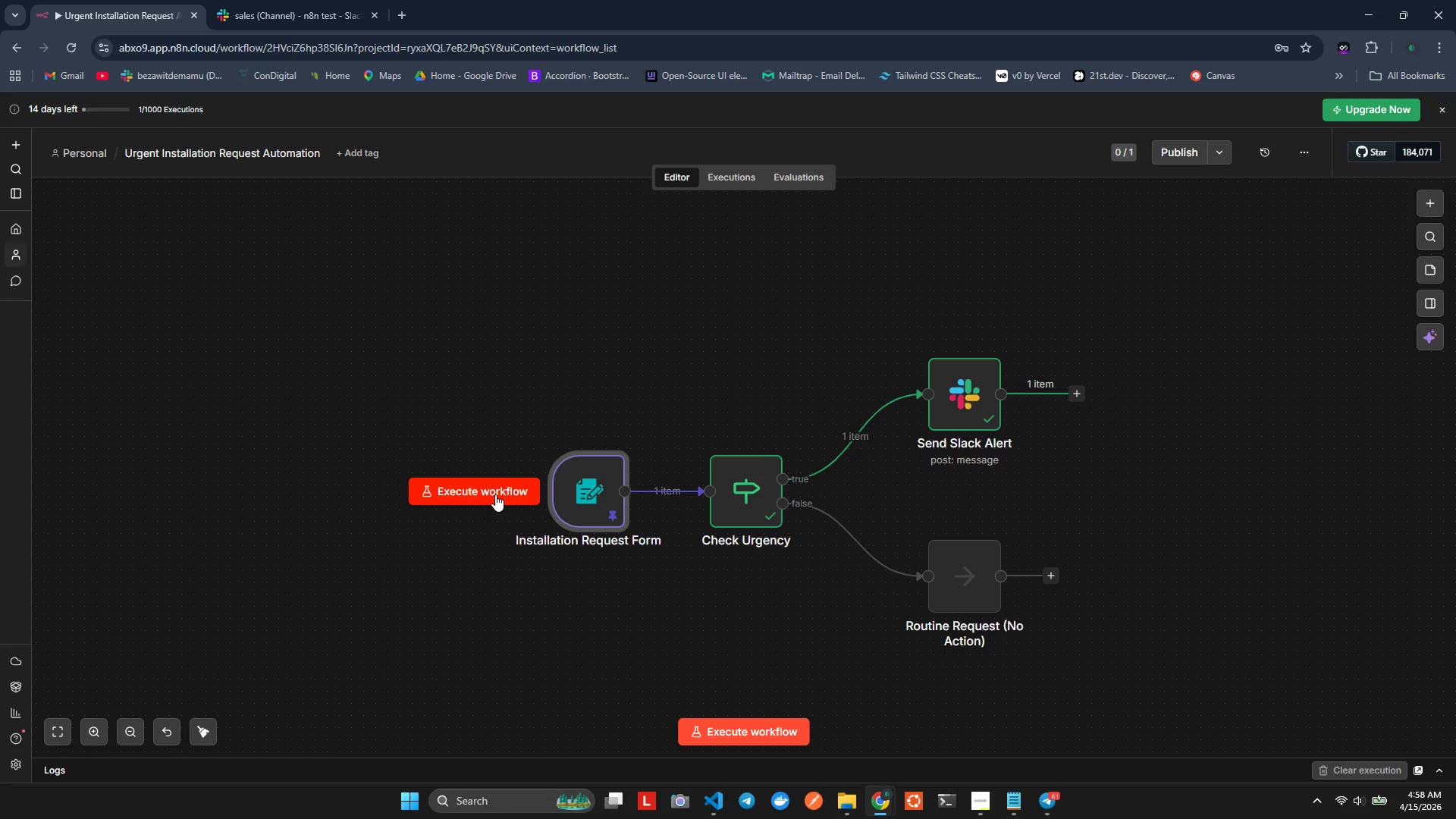 
left_click([495, 494])
 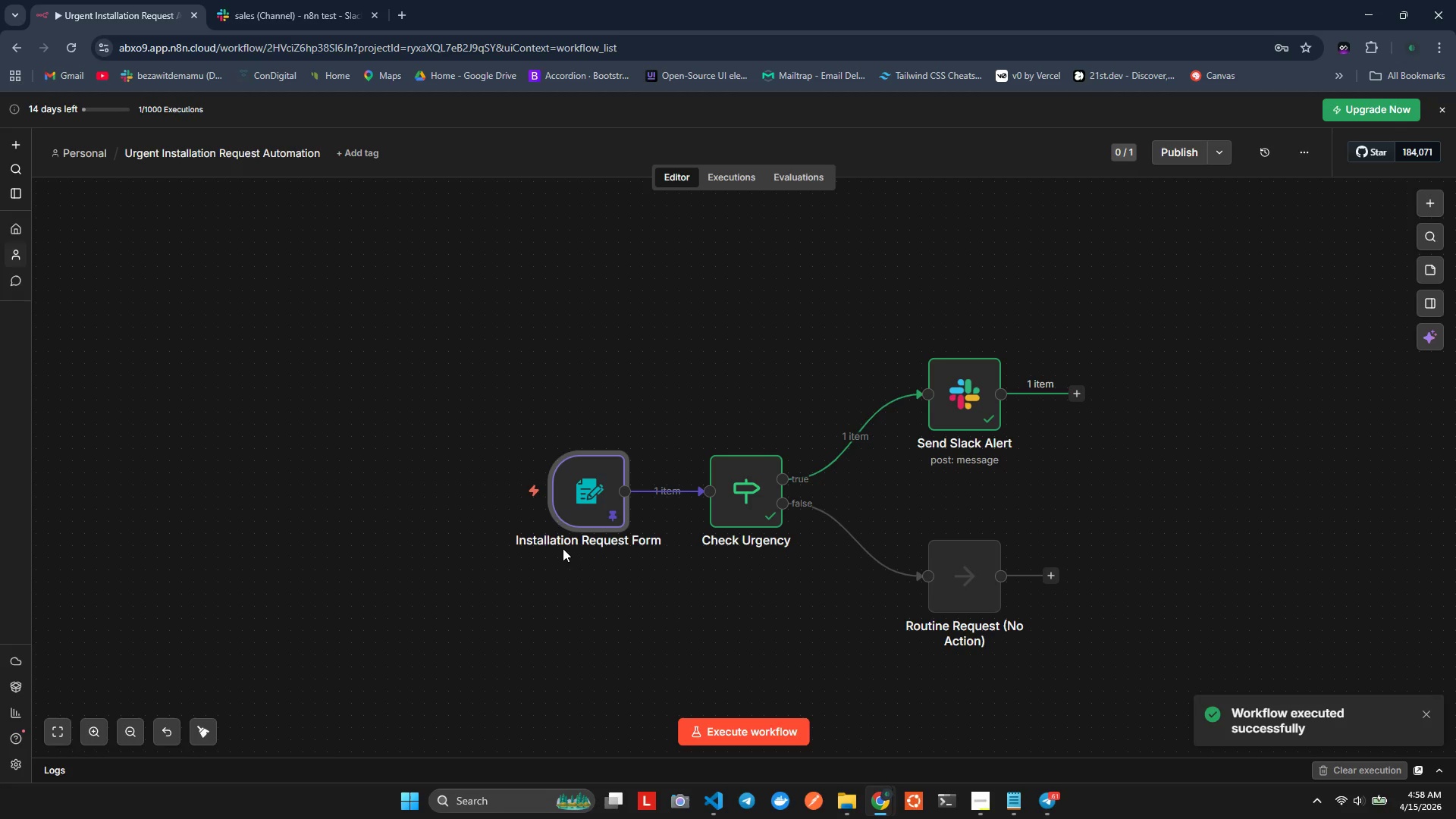 
wait(6.59)
 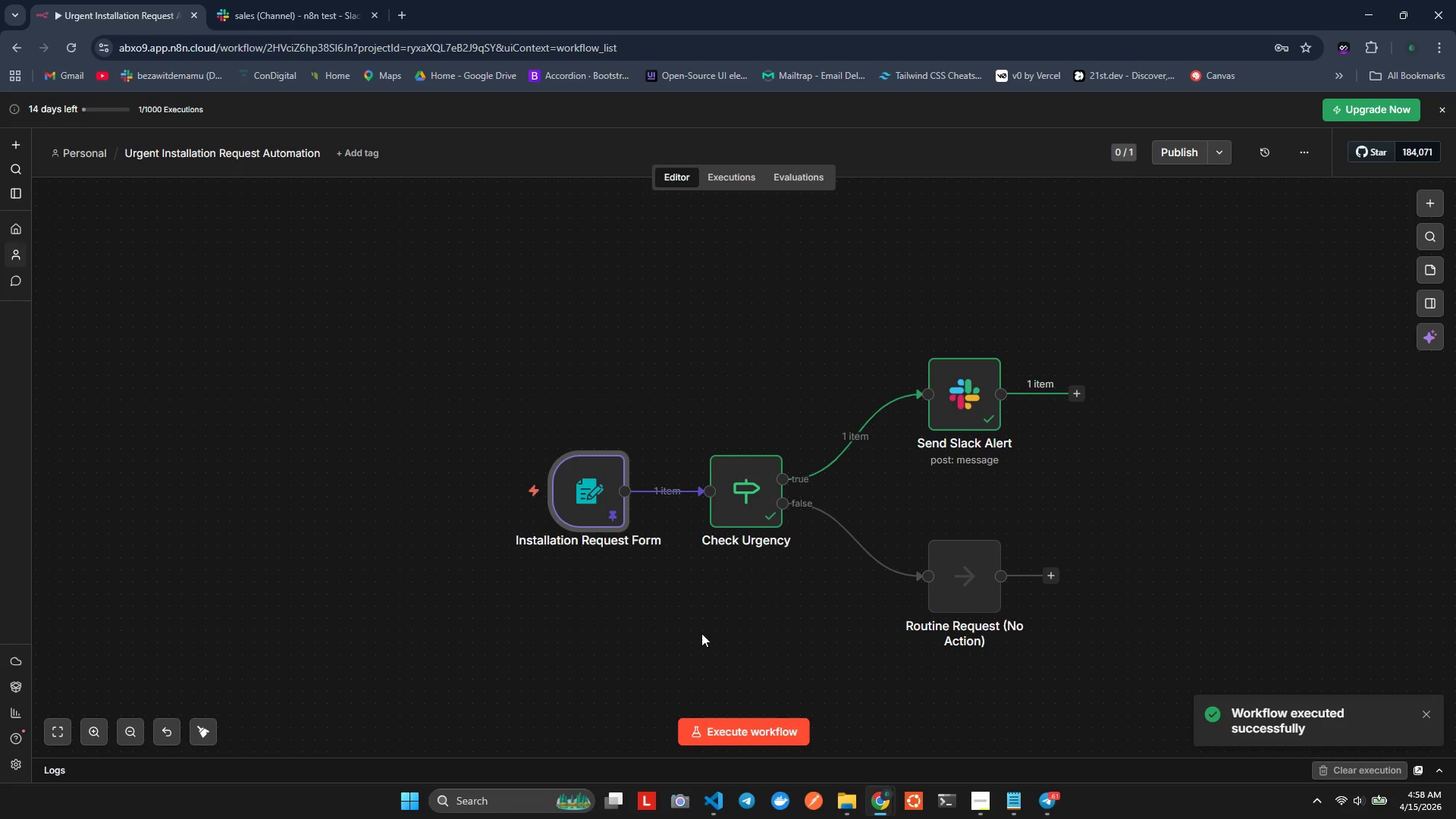 
left_click([626, 440])
 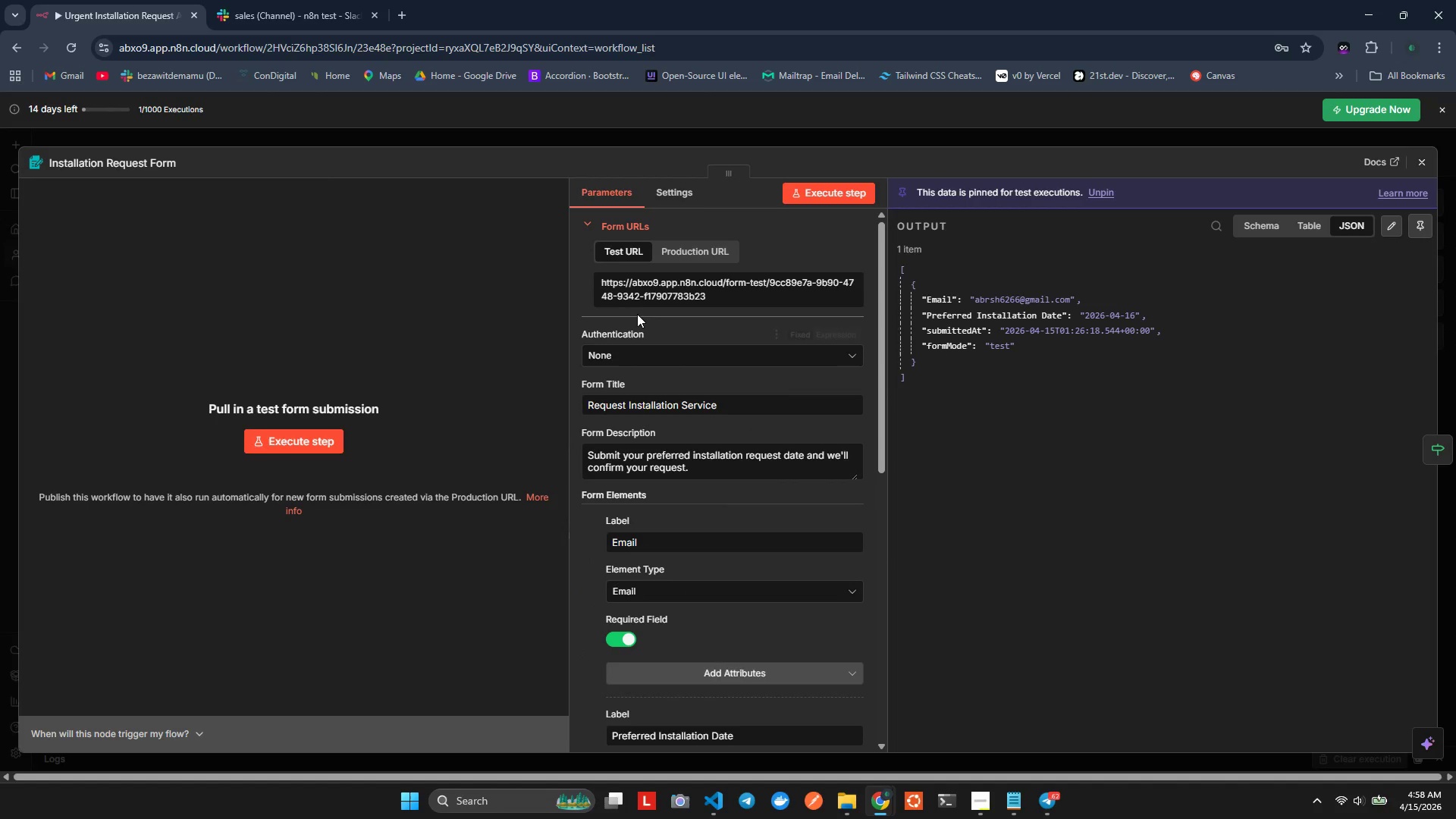 
left_click([829, 188])
 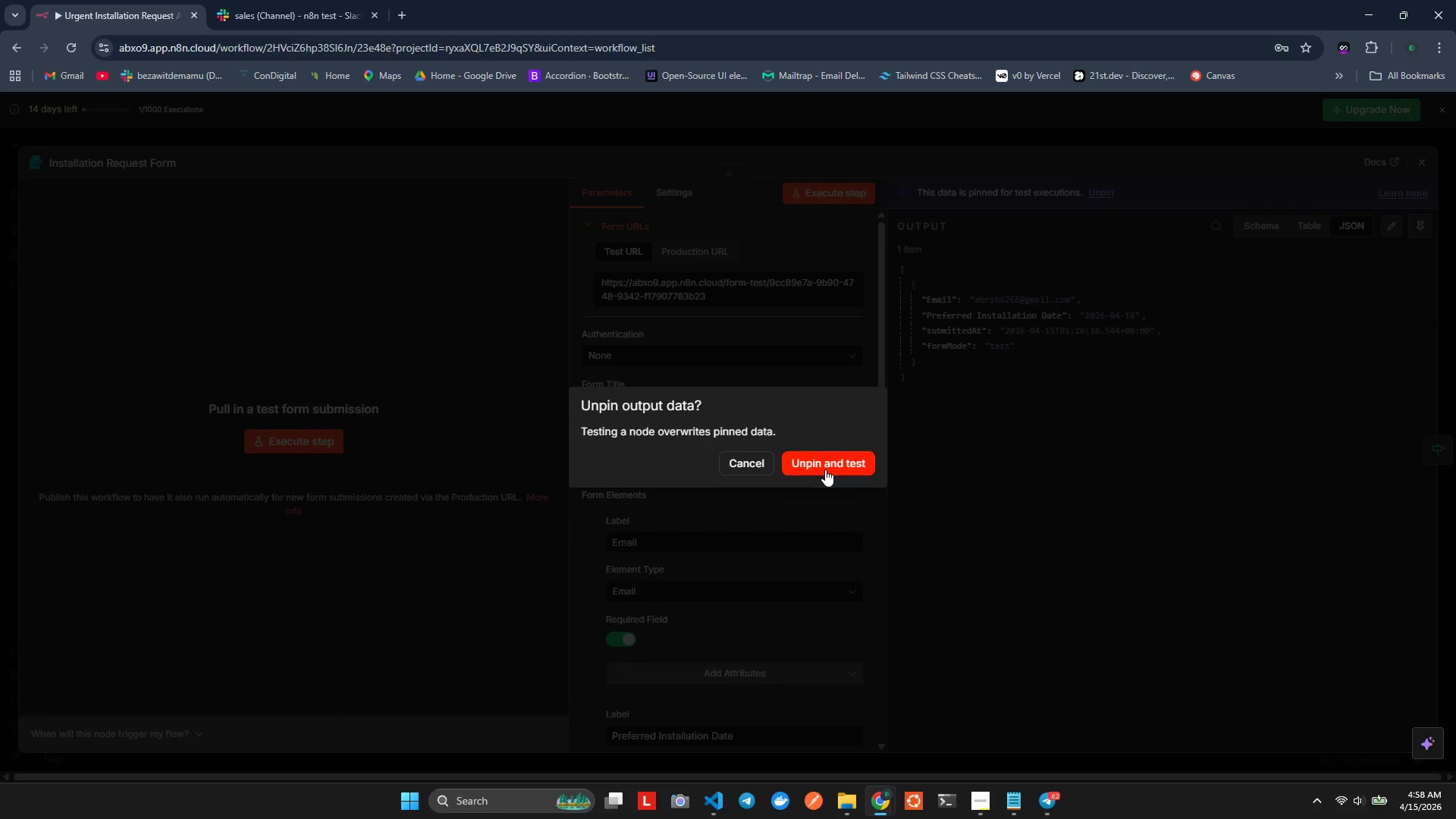 
left_click([825, 469])
 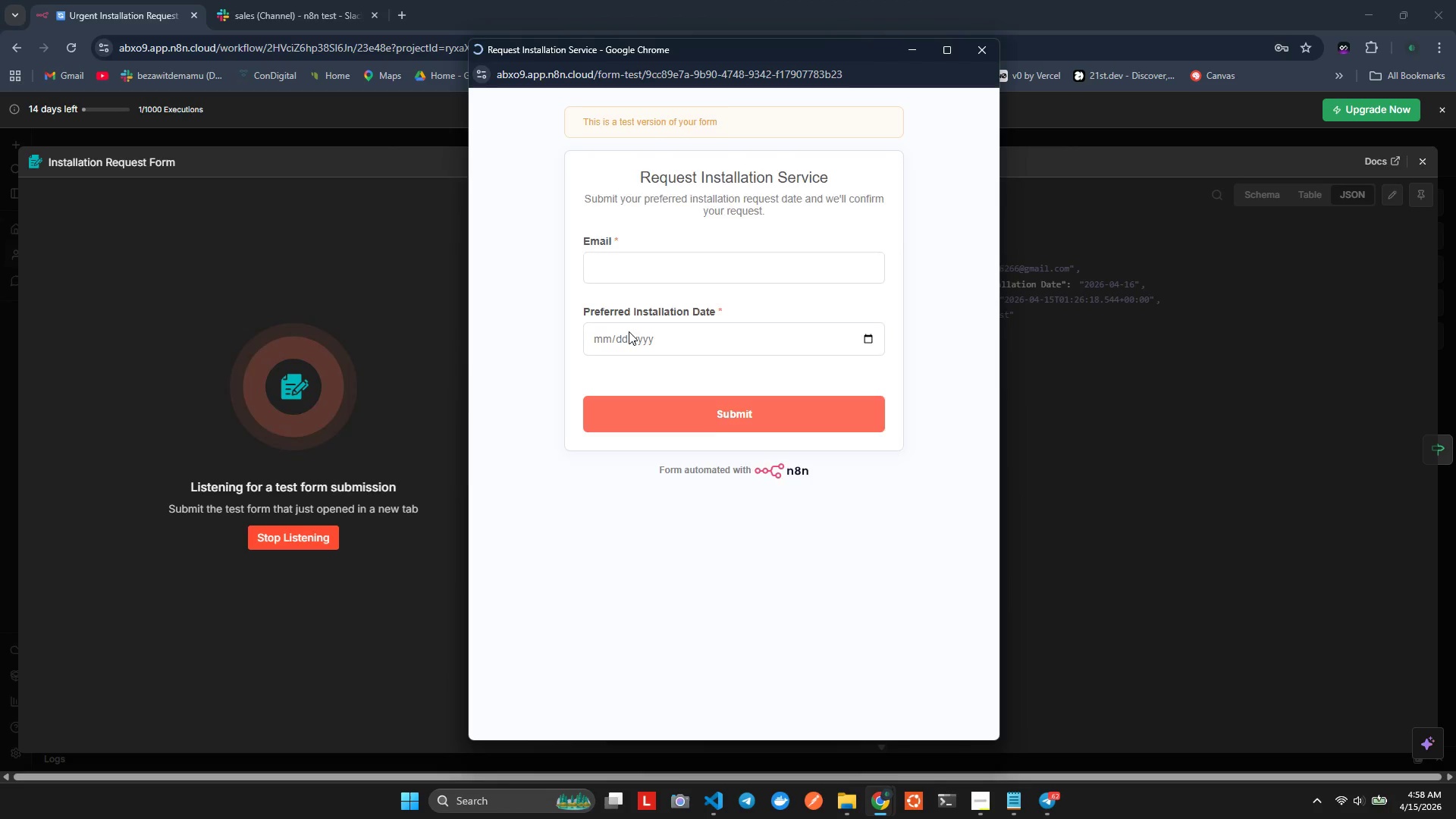 
left_click([689, 278])
 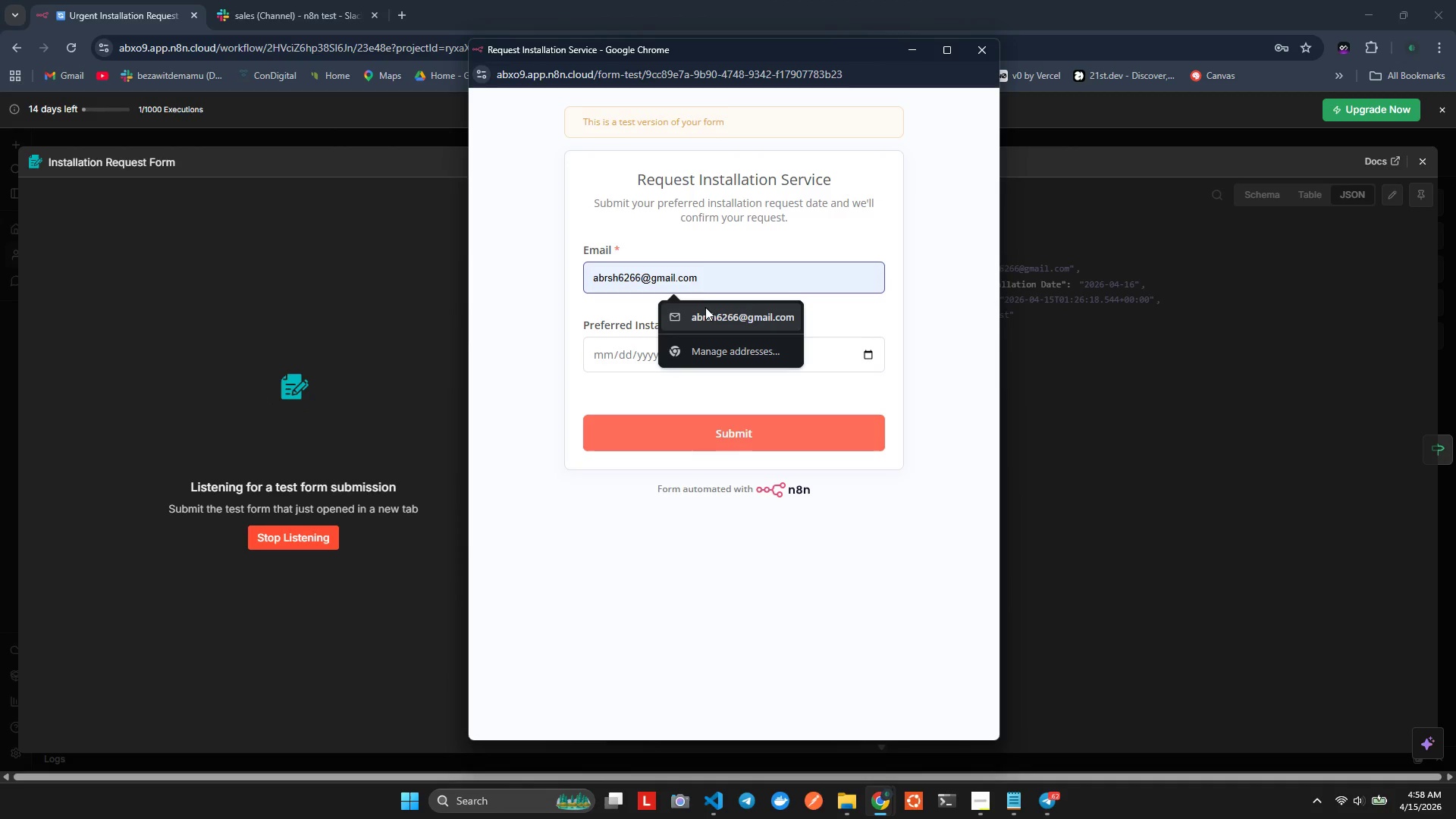 
left_click([707, 308])
 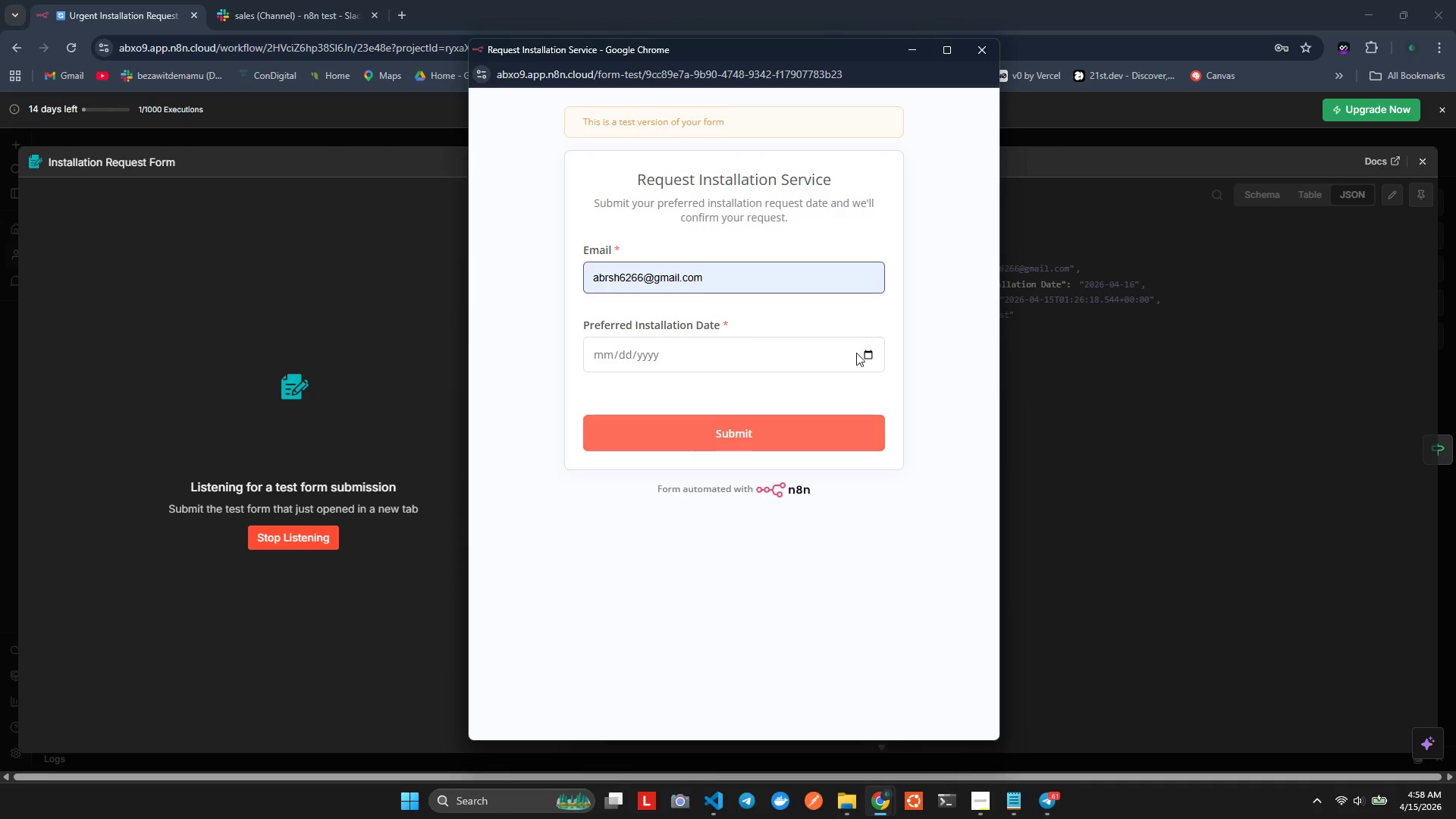 
left_click([859, 353])
 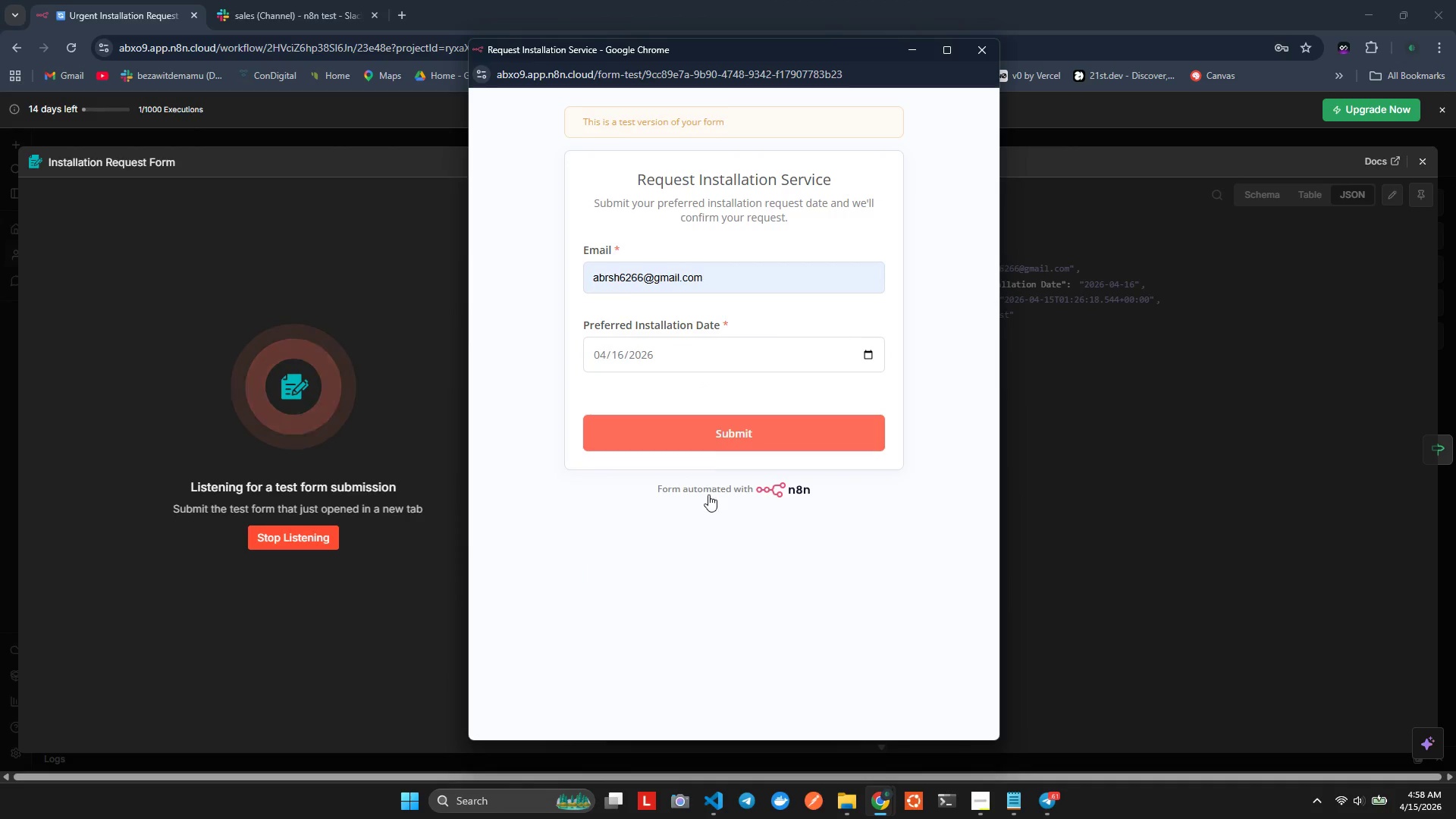 
left_click([708, 444])
 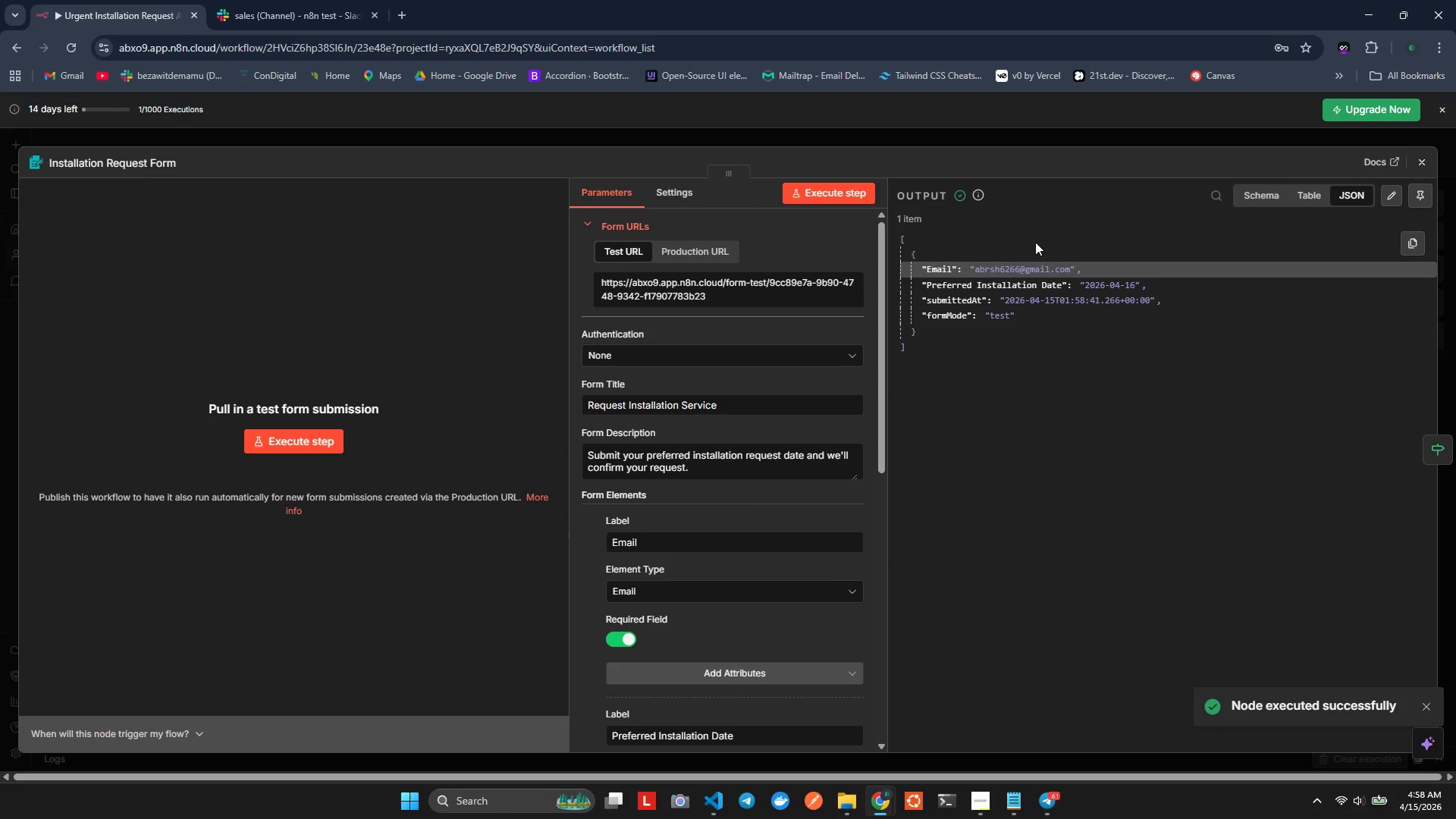 
wait(5.69)
 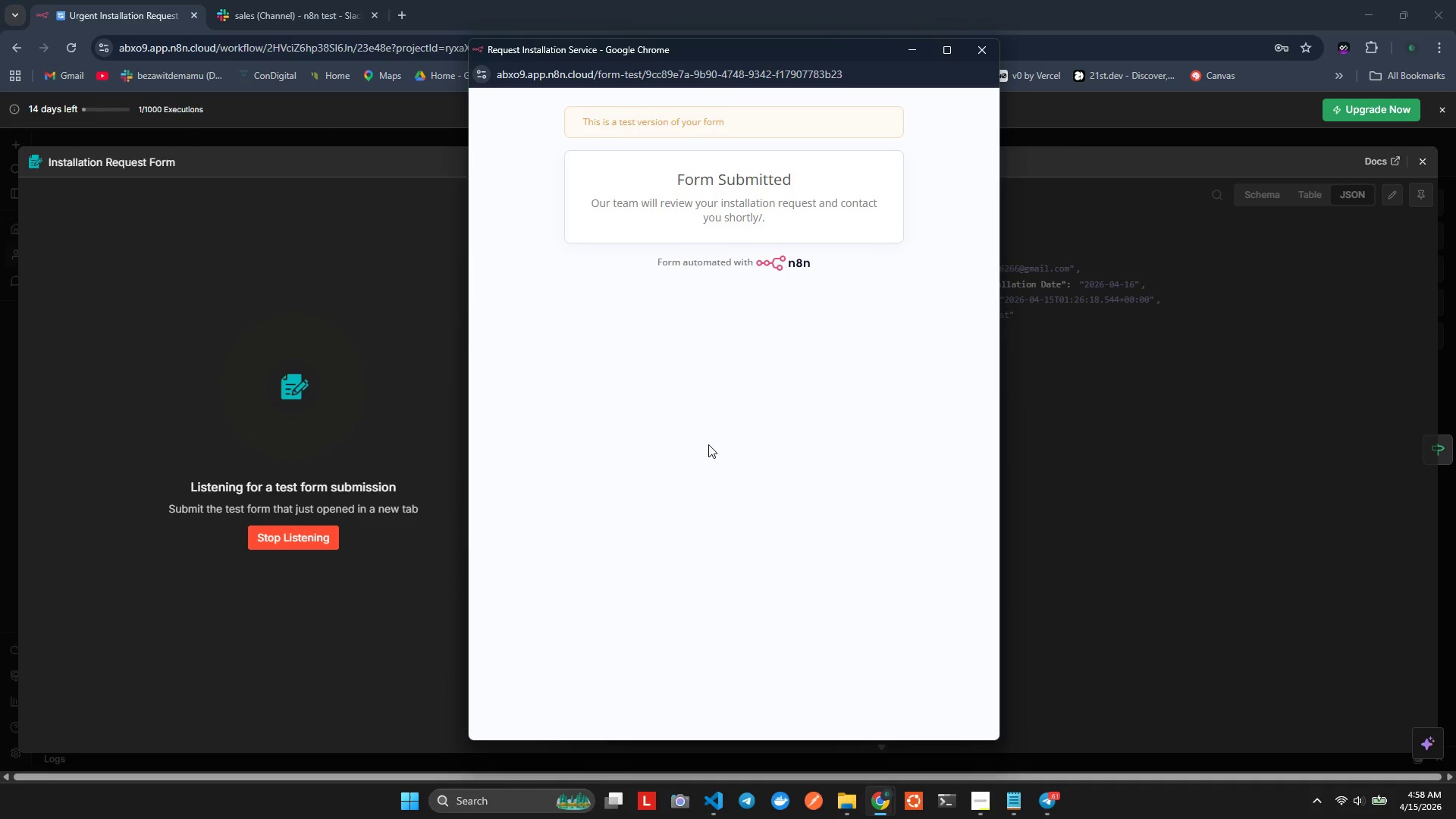 
left_click([1423, 168])
 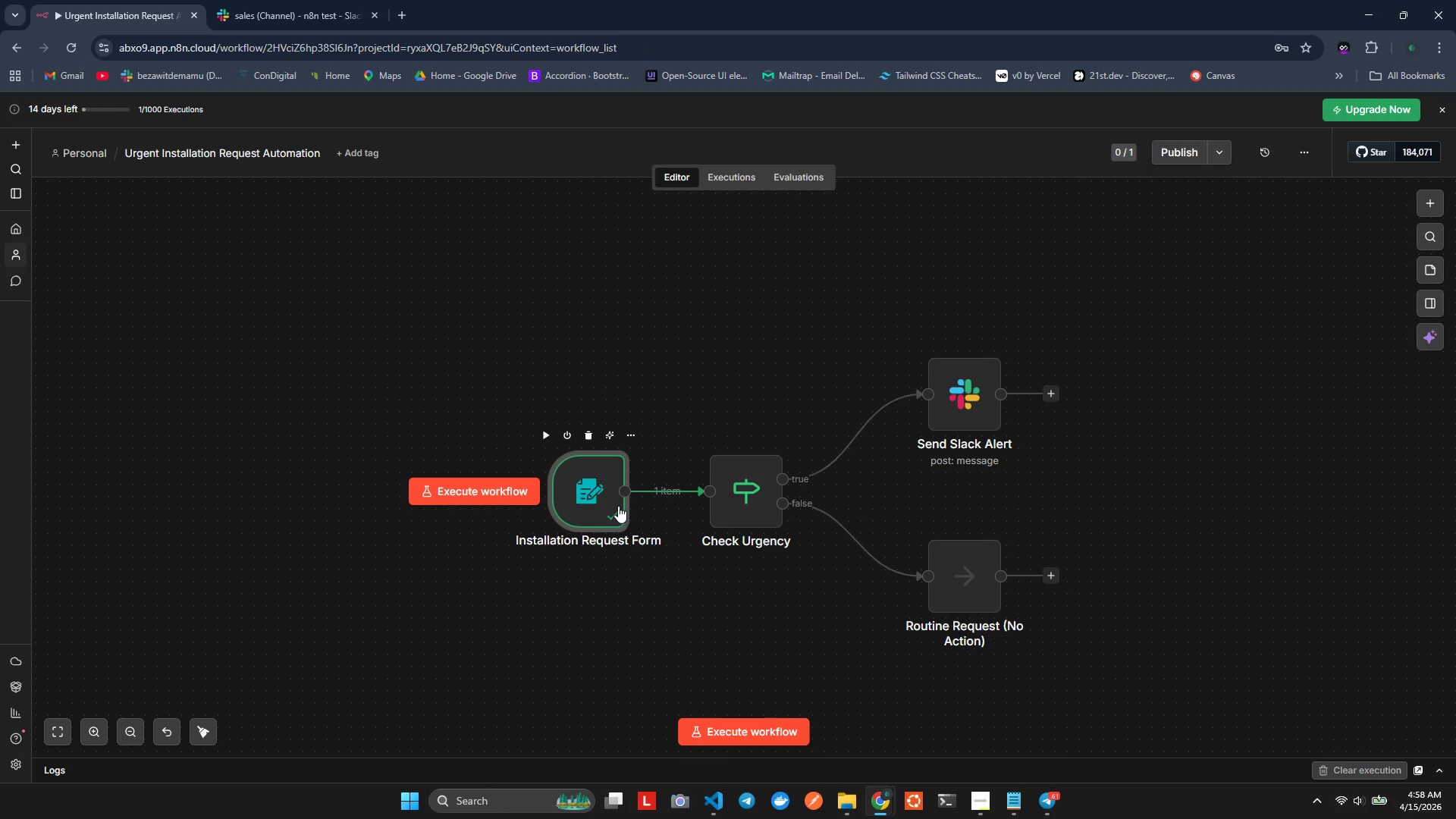 
left_click([599, 488])
 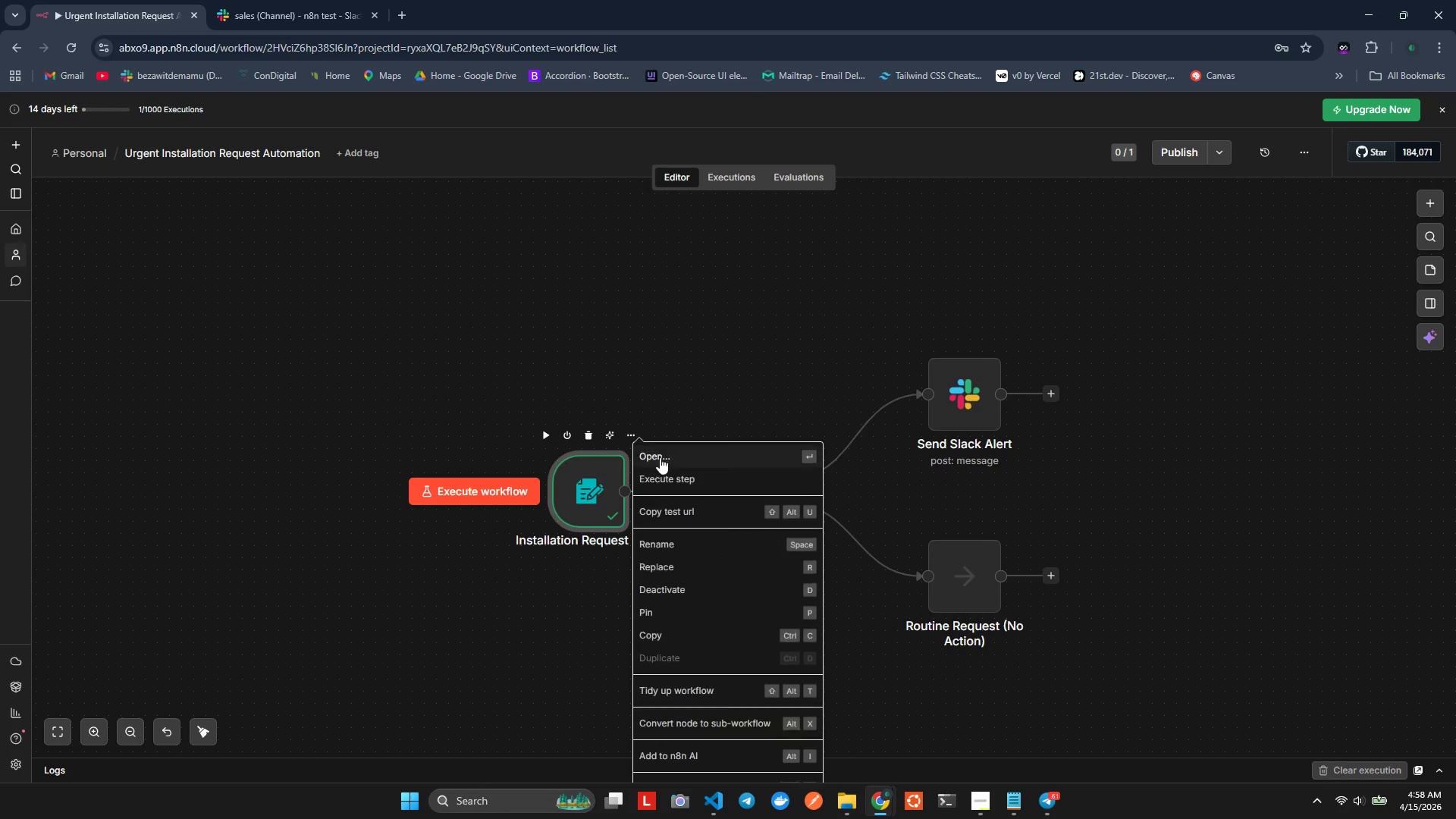 
left_click([663, 460])
 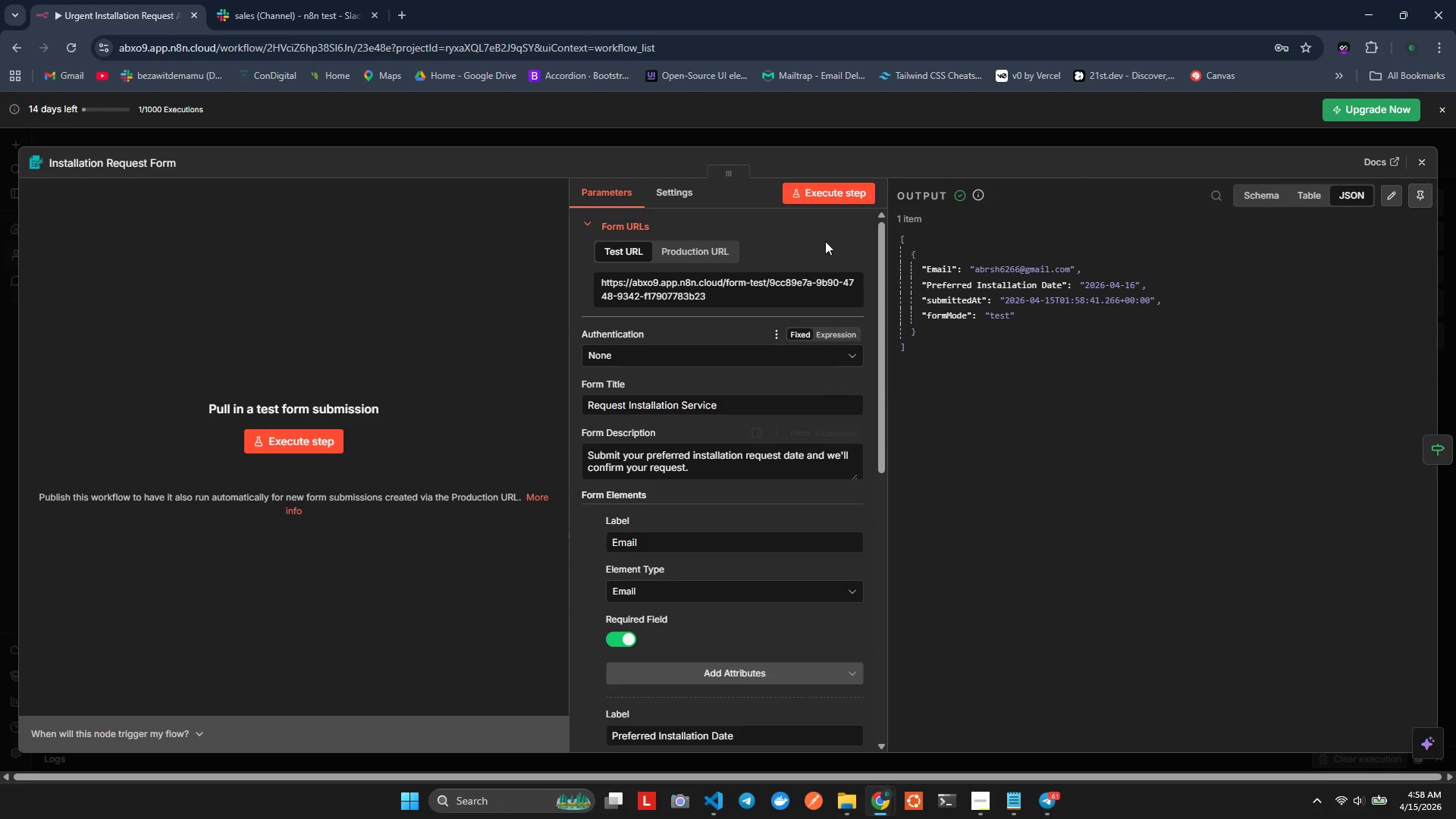 
left_click([830, 193])
 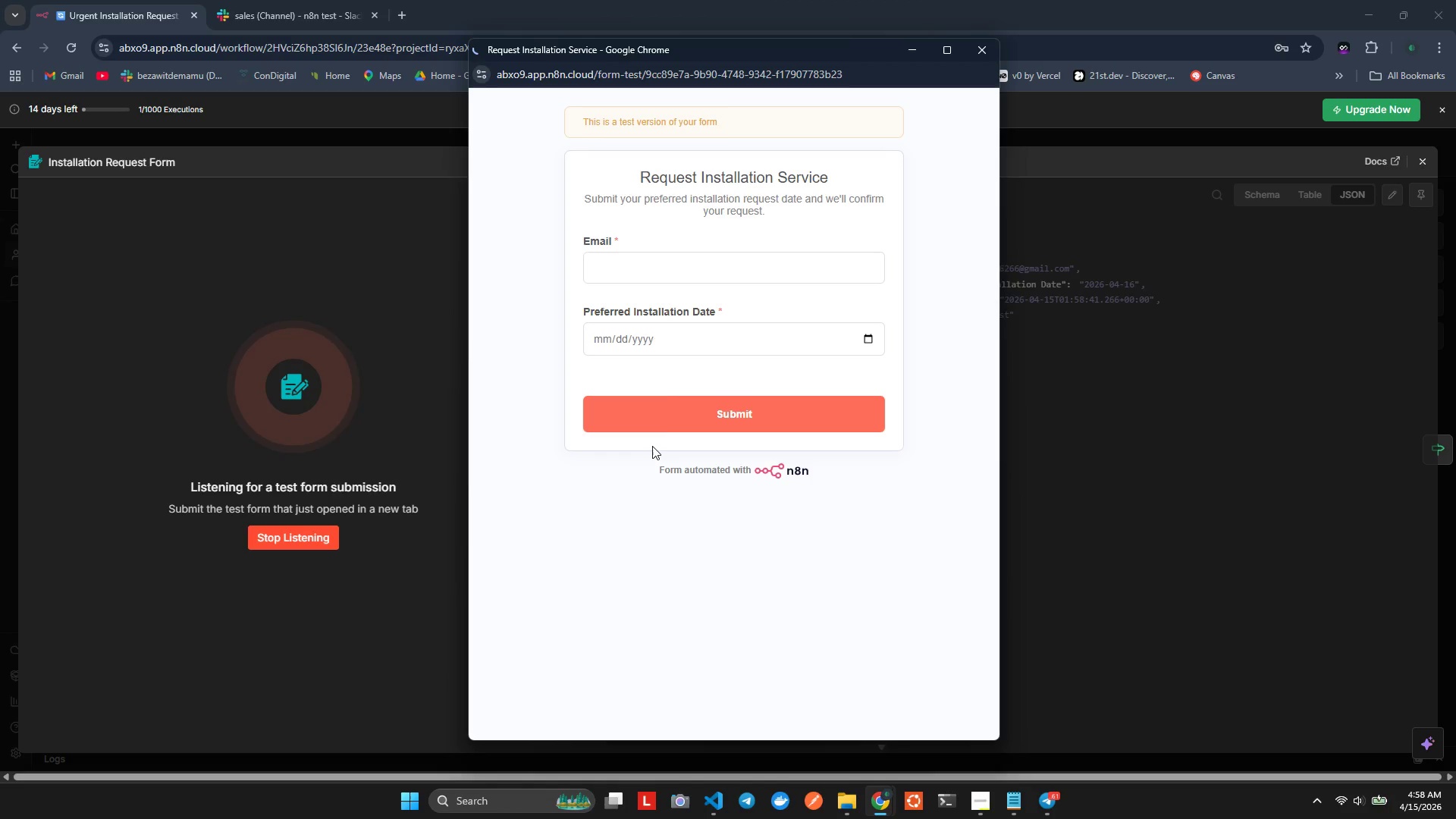 
left_click([651, 281])
 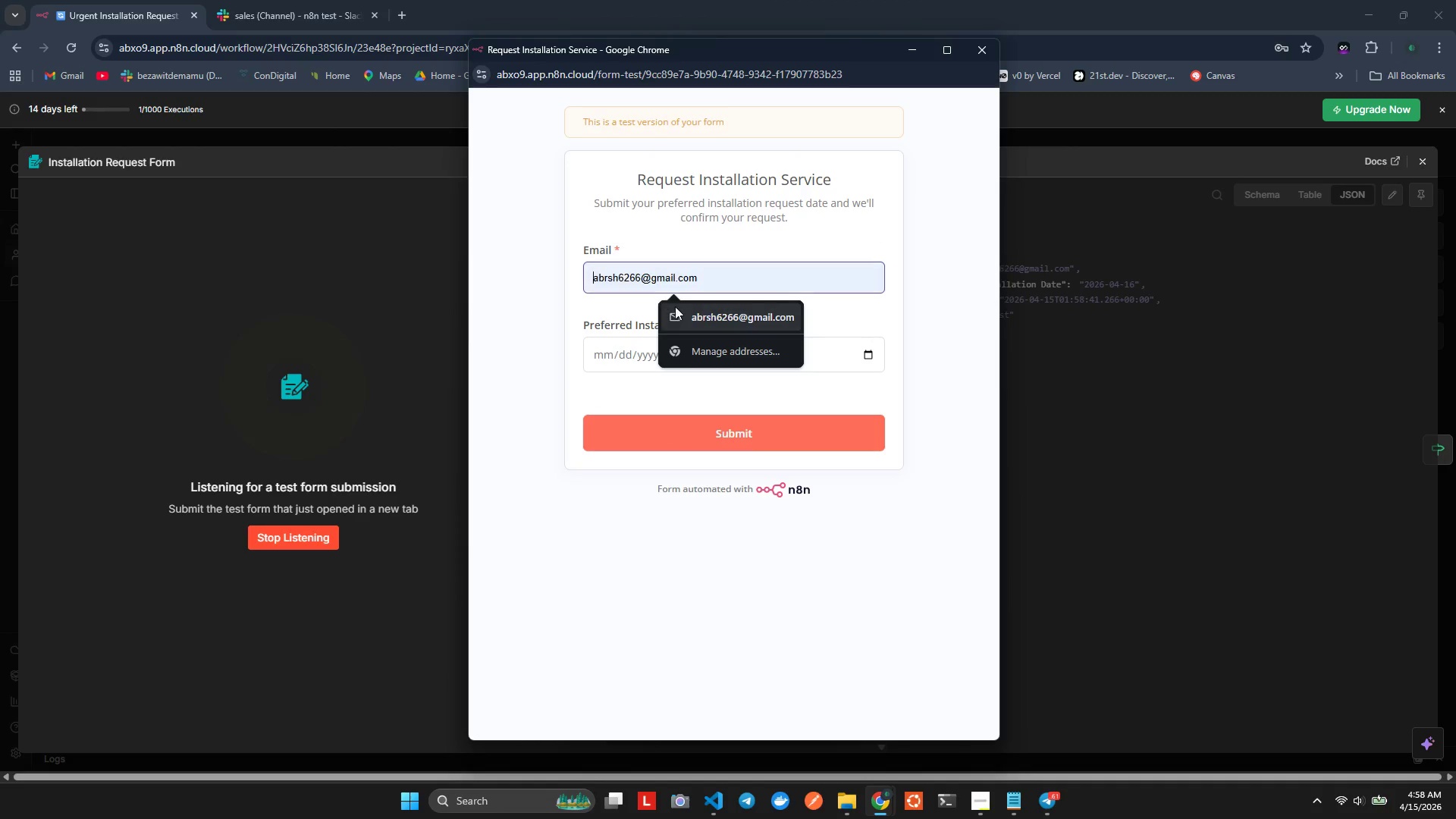 
left_click([679, 307])
 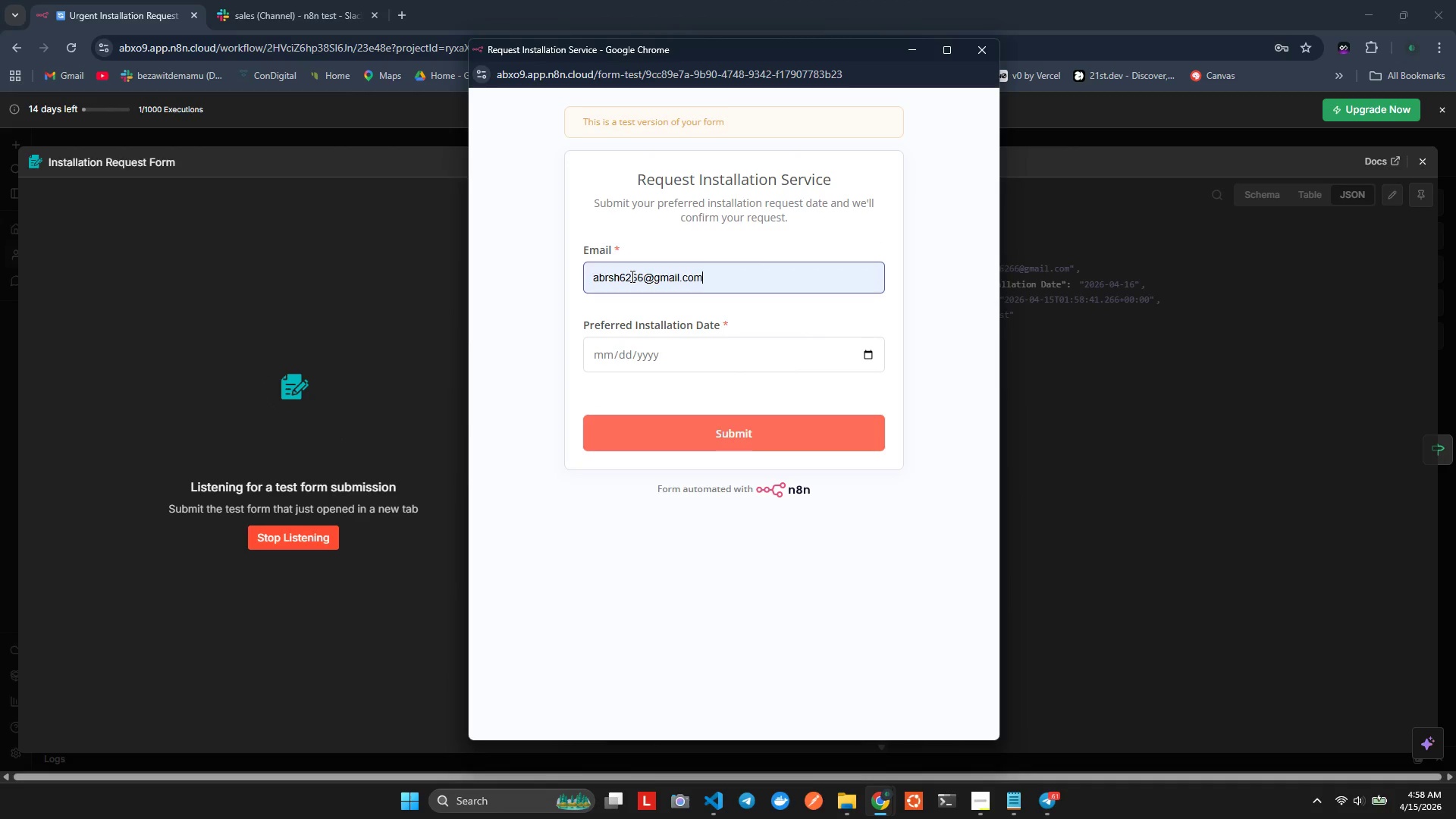 
left_click([631, 275])
 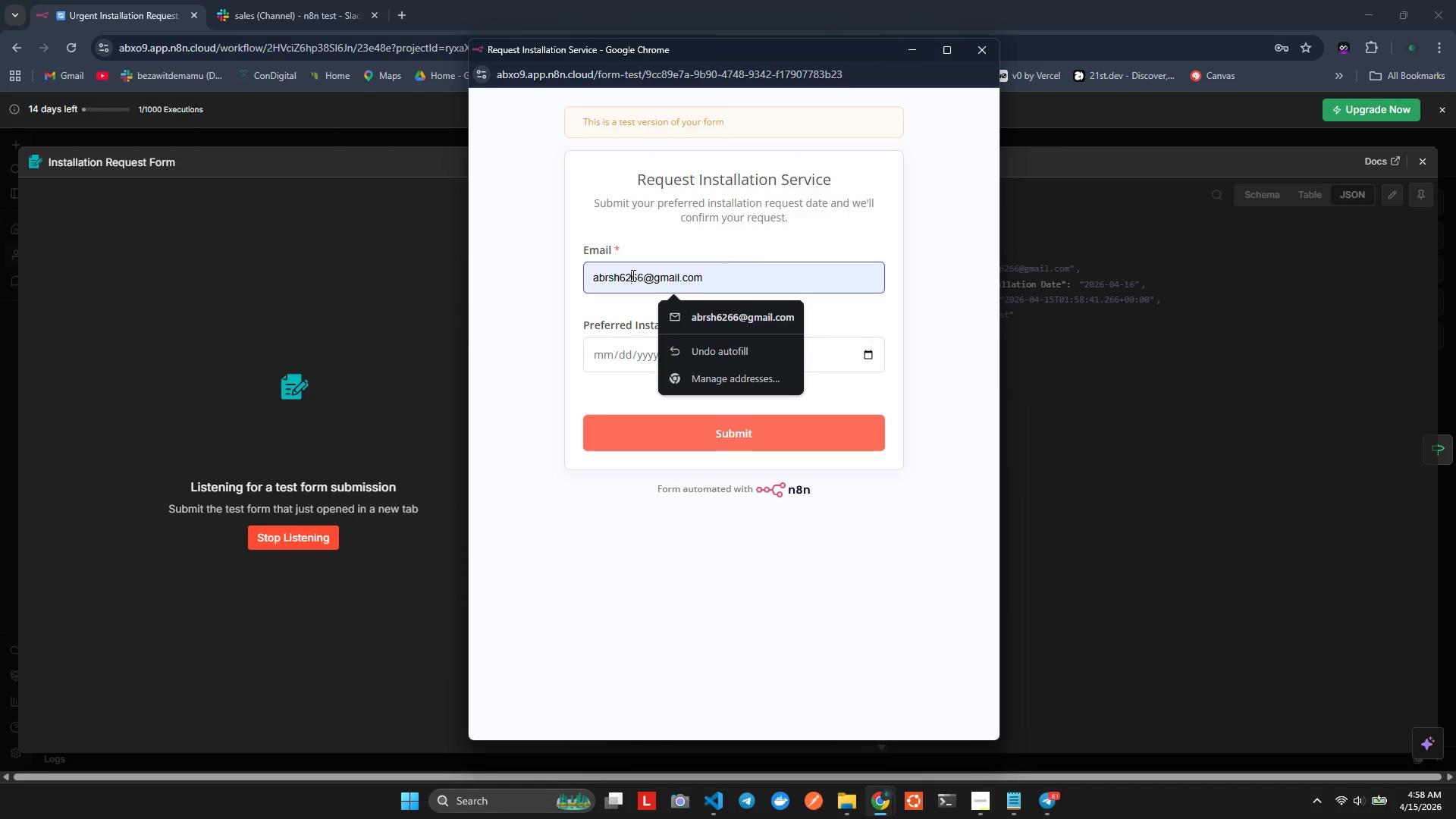 
left_click_drag(start_coordinate=[632, 275], to_coordinate=[639, 275])
 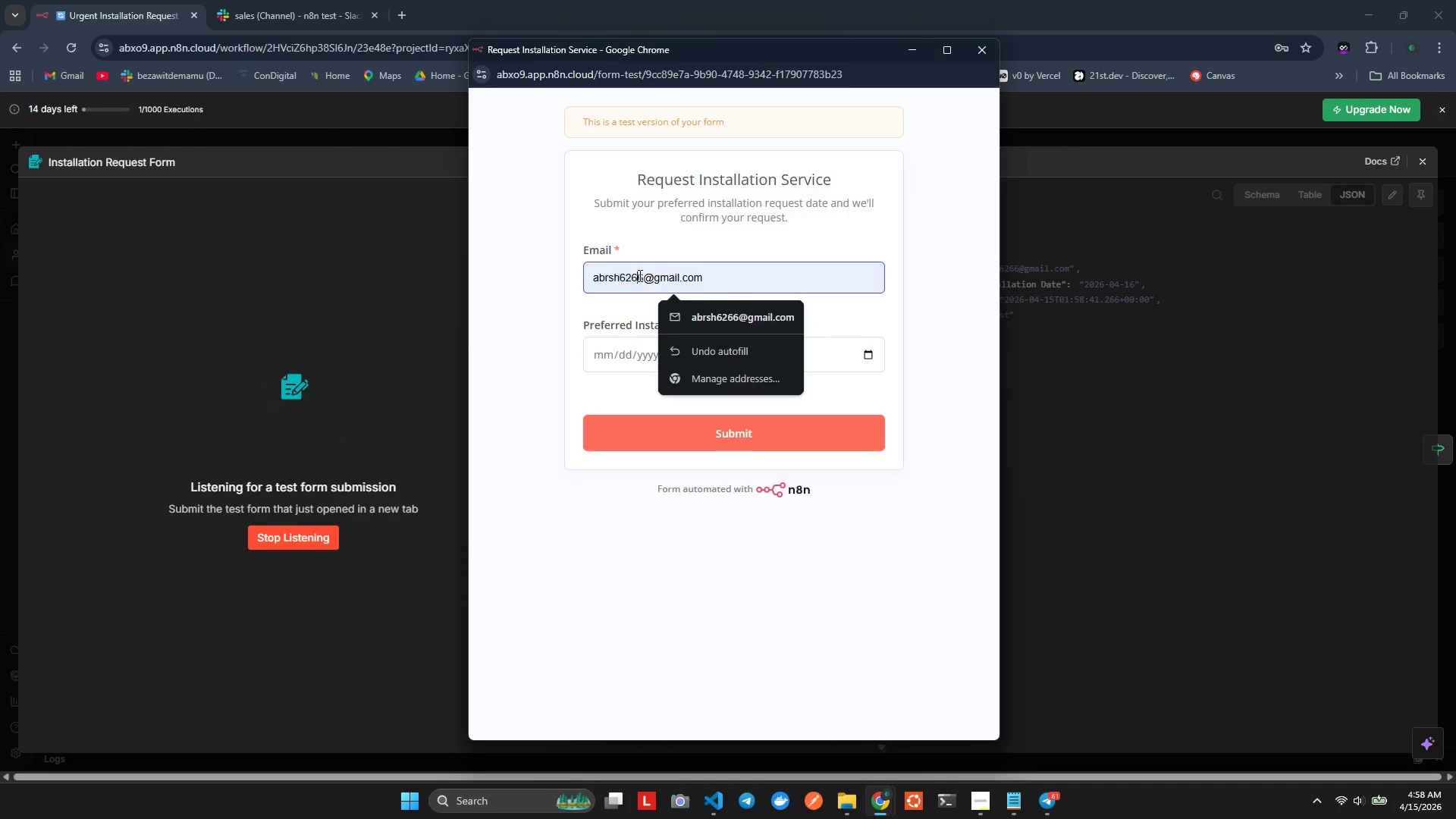 
left_click([639, 275])
 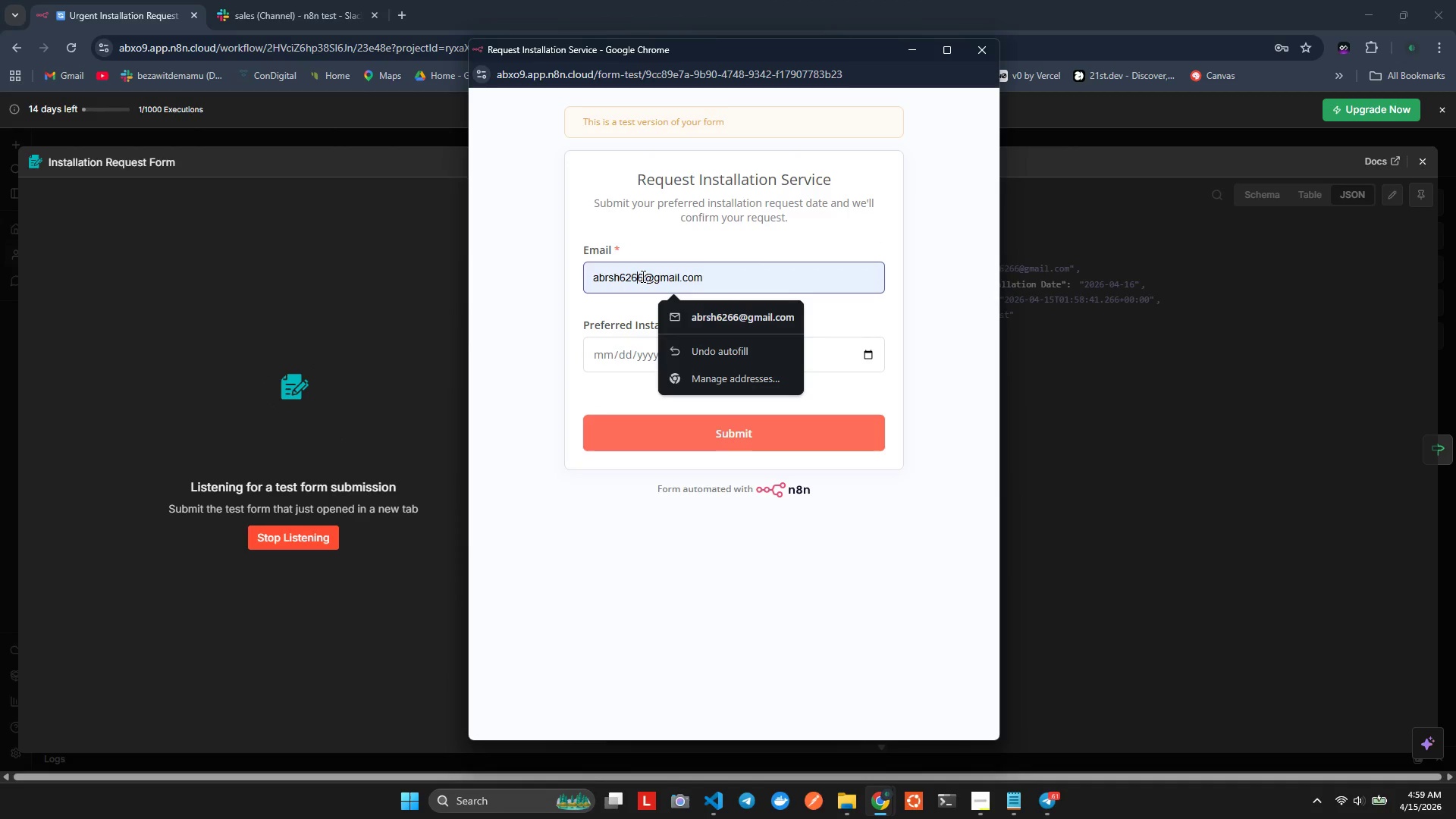 
left_click([642, 276])
 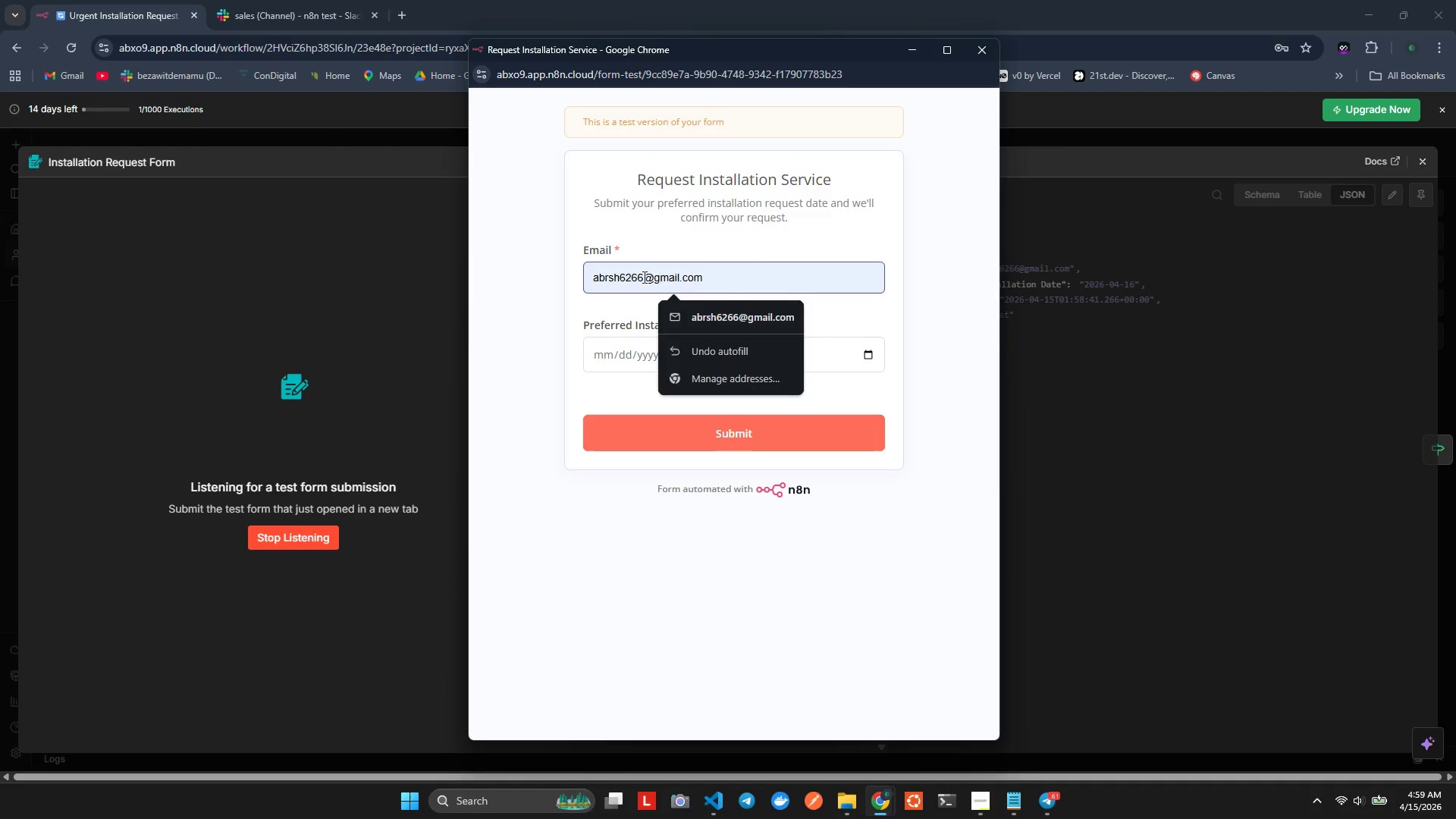 
key(Backspace)
 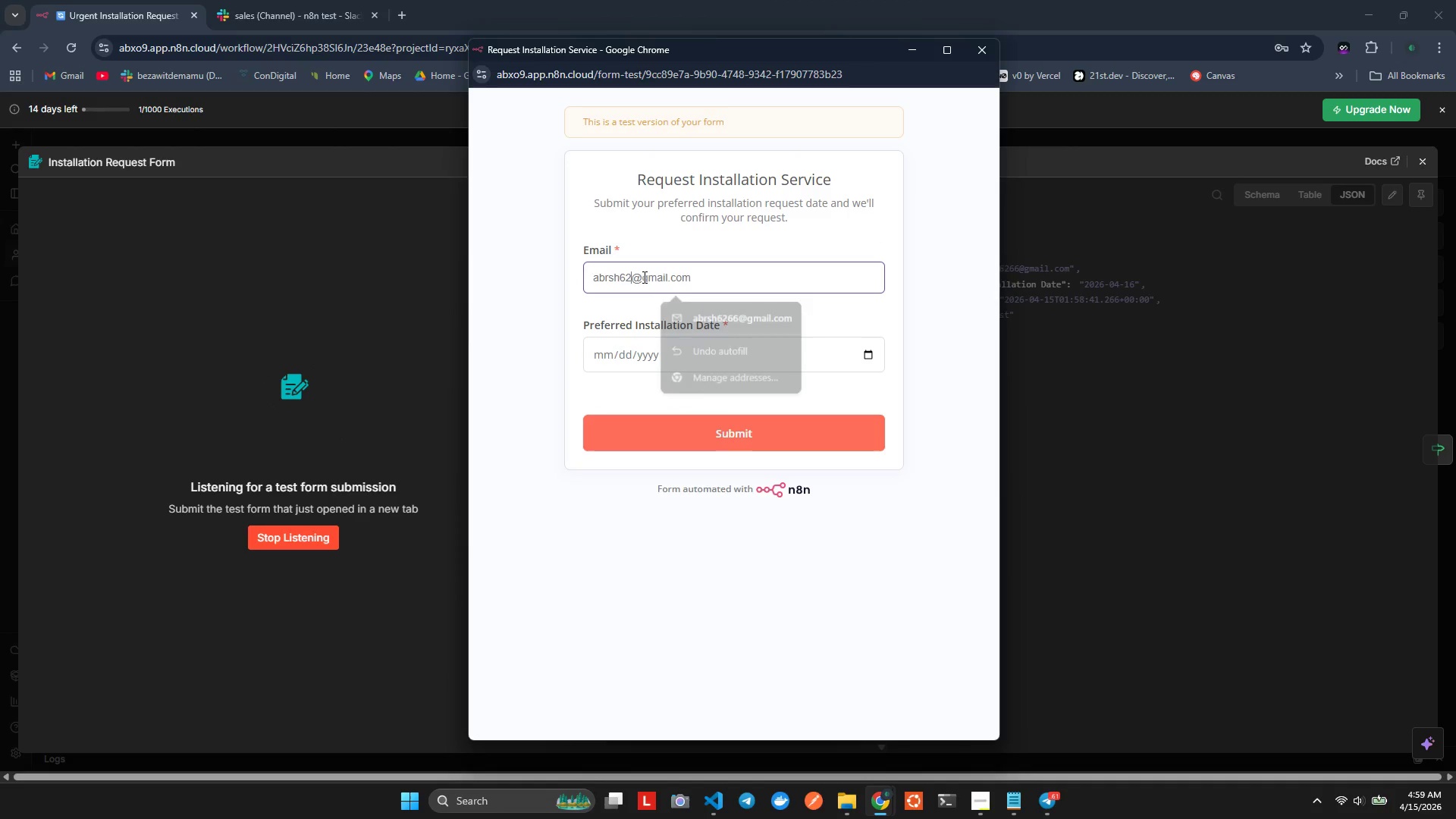 
key(Backspace)
 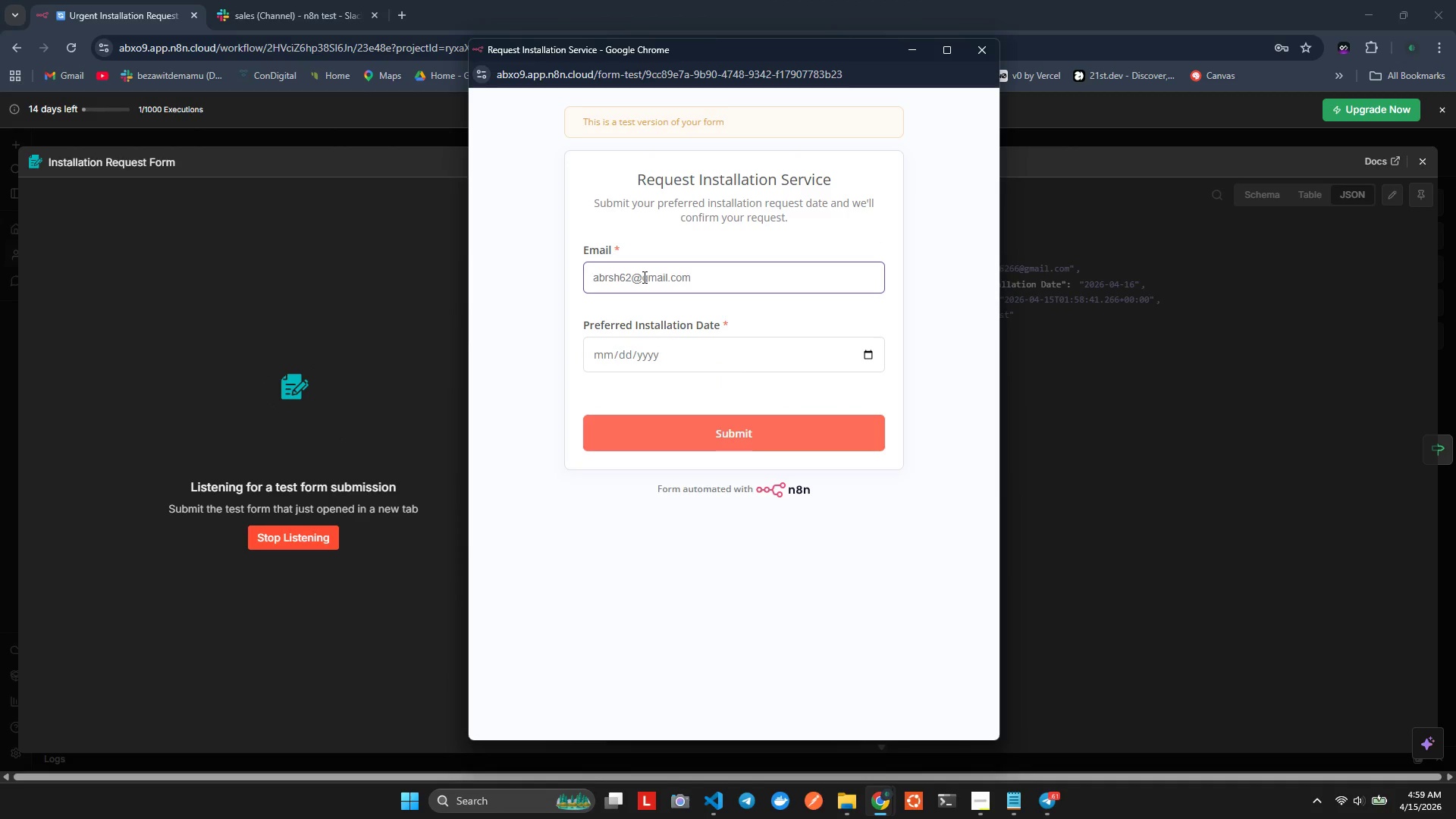 
key(Backspace)
 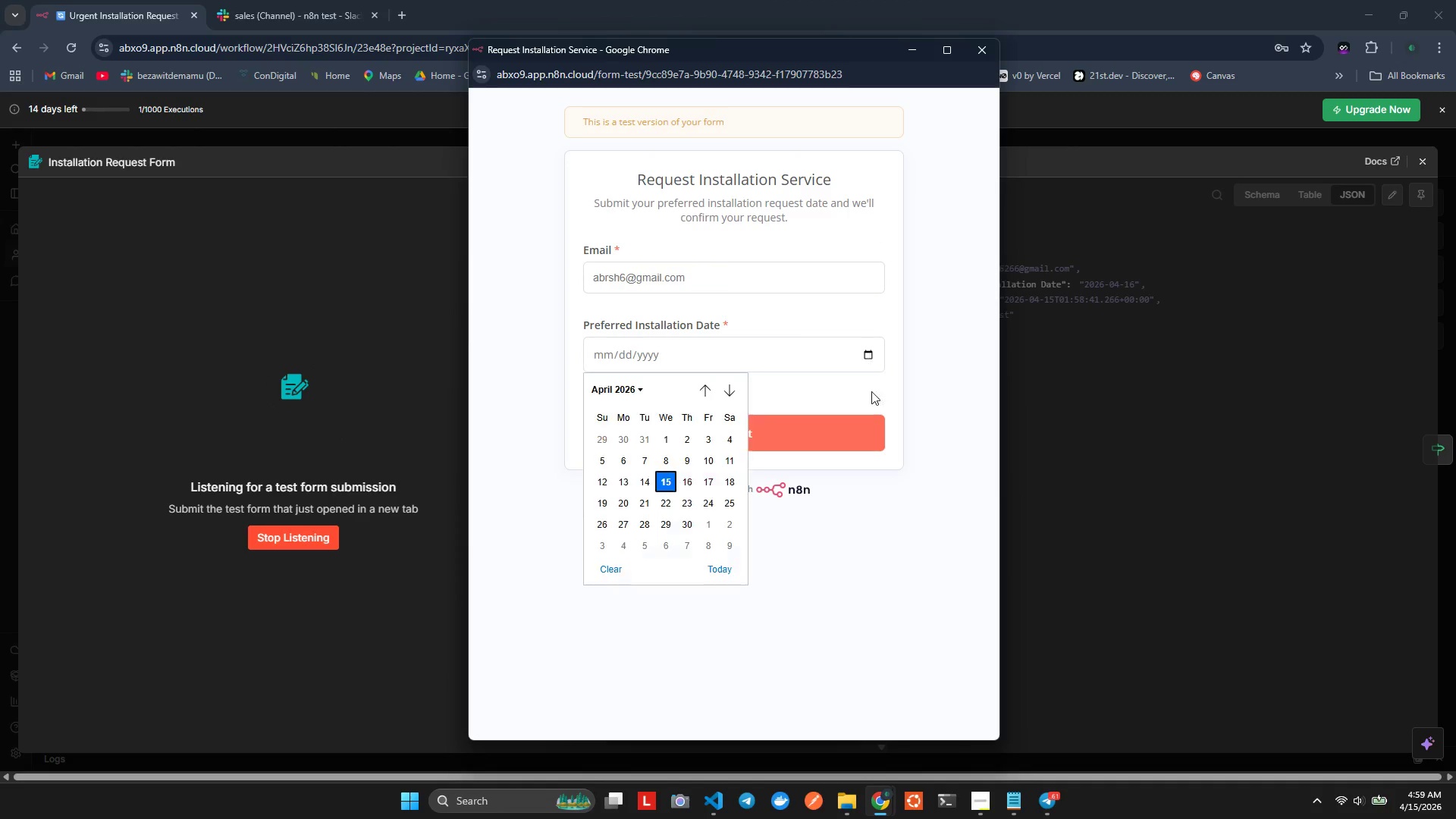 
left_click([686, 475])
 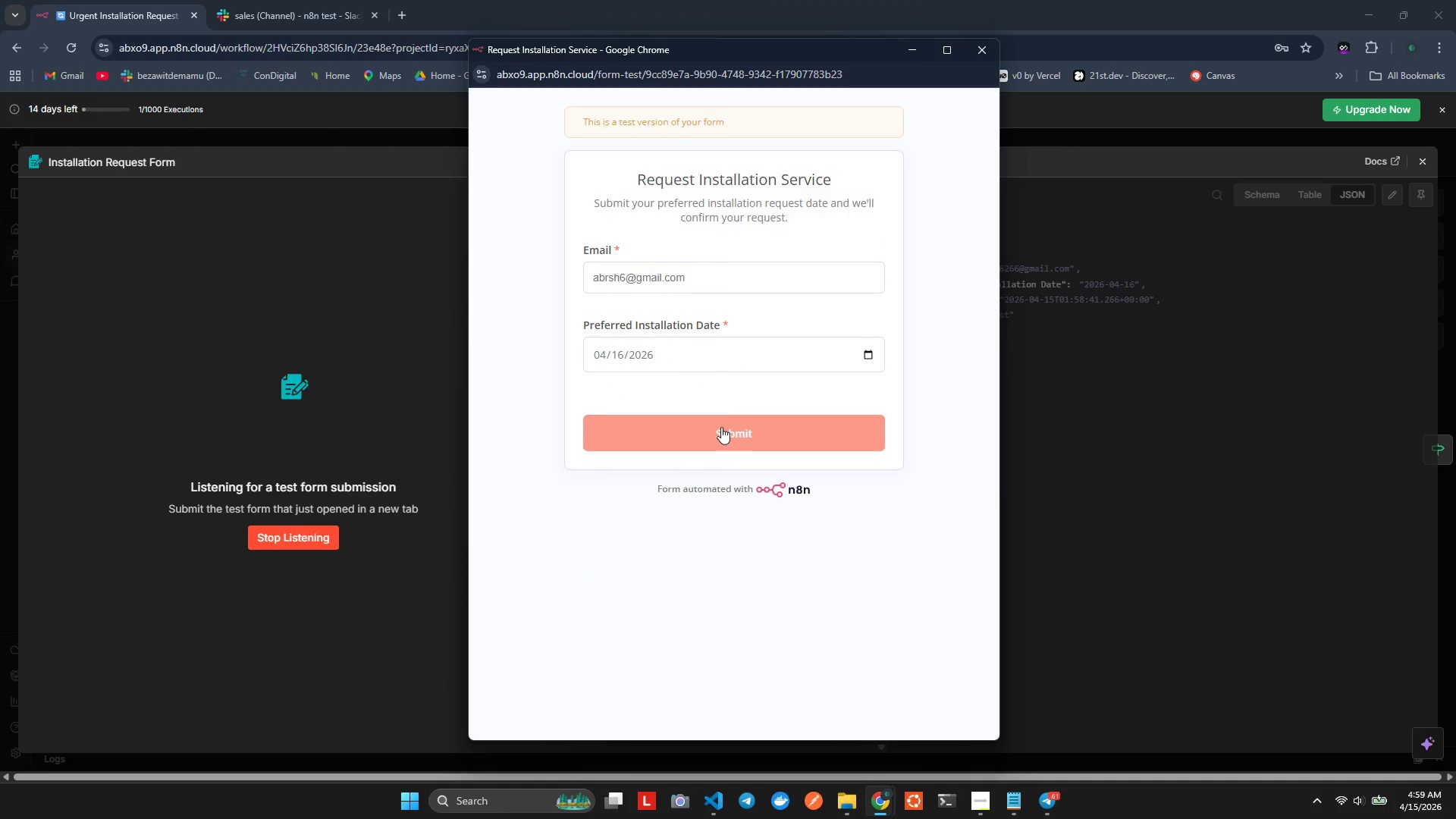 
left_click([722, 426])